 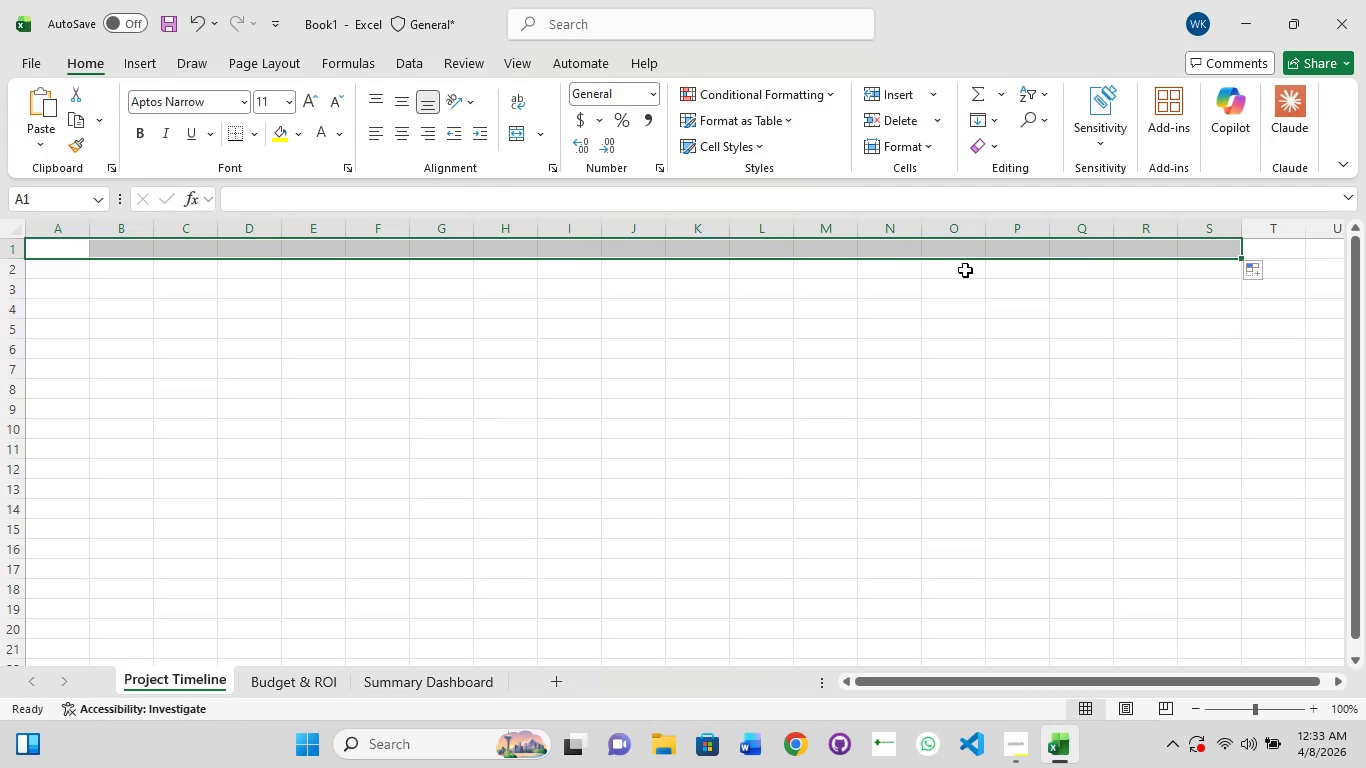 
left_click([191, 247])
 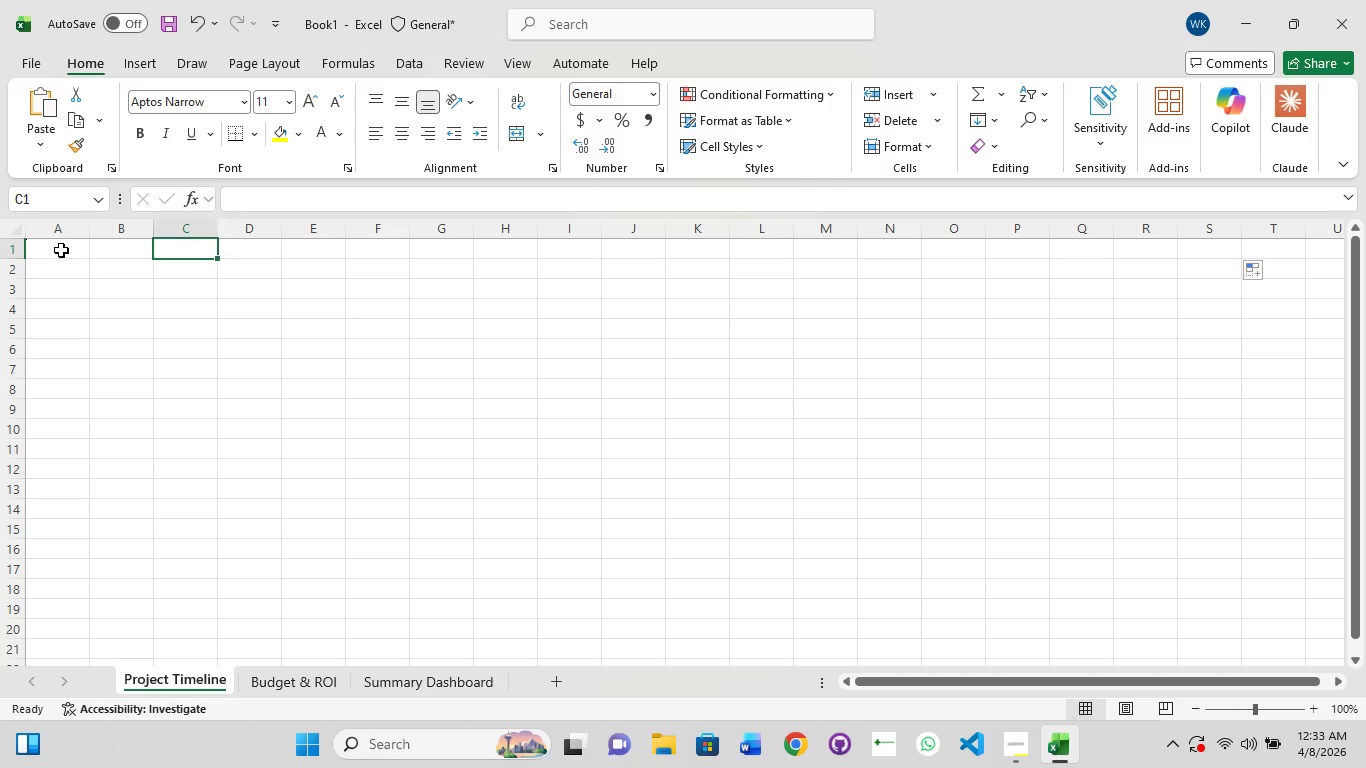 
left_click([59, 252])
 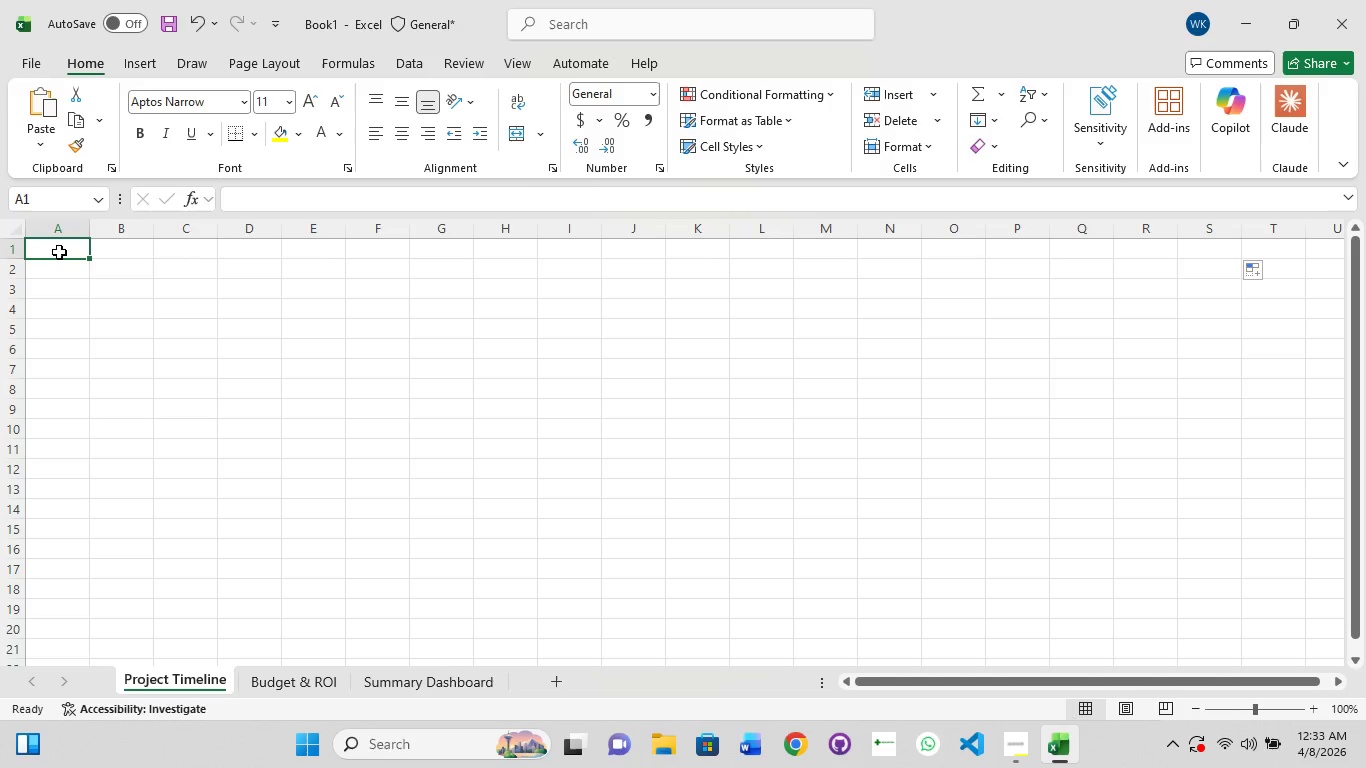 
left_click([59, 252])
 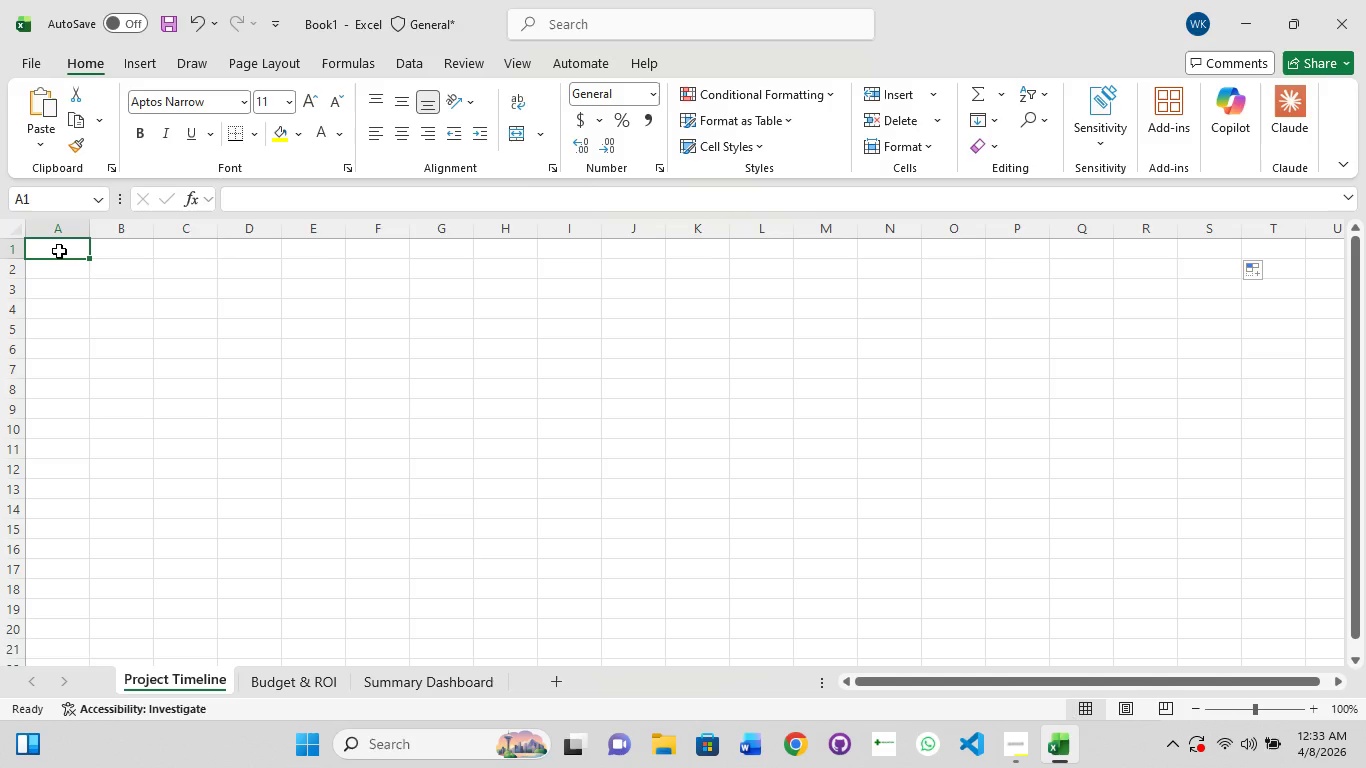 
key(Control+V)
 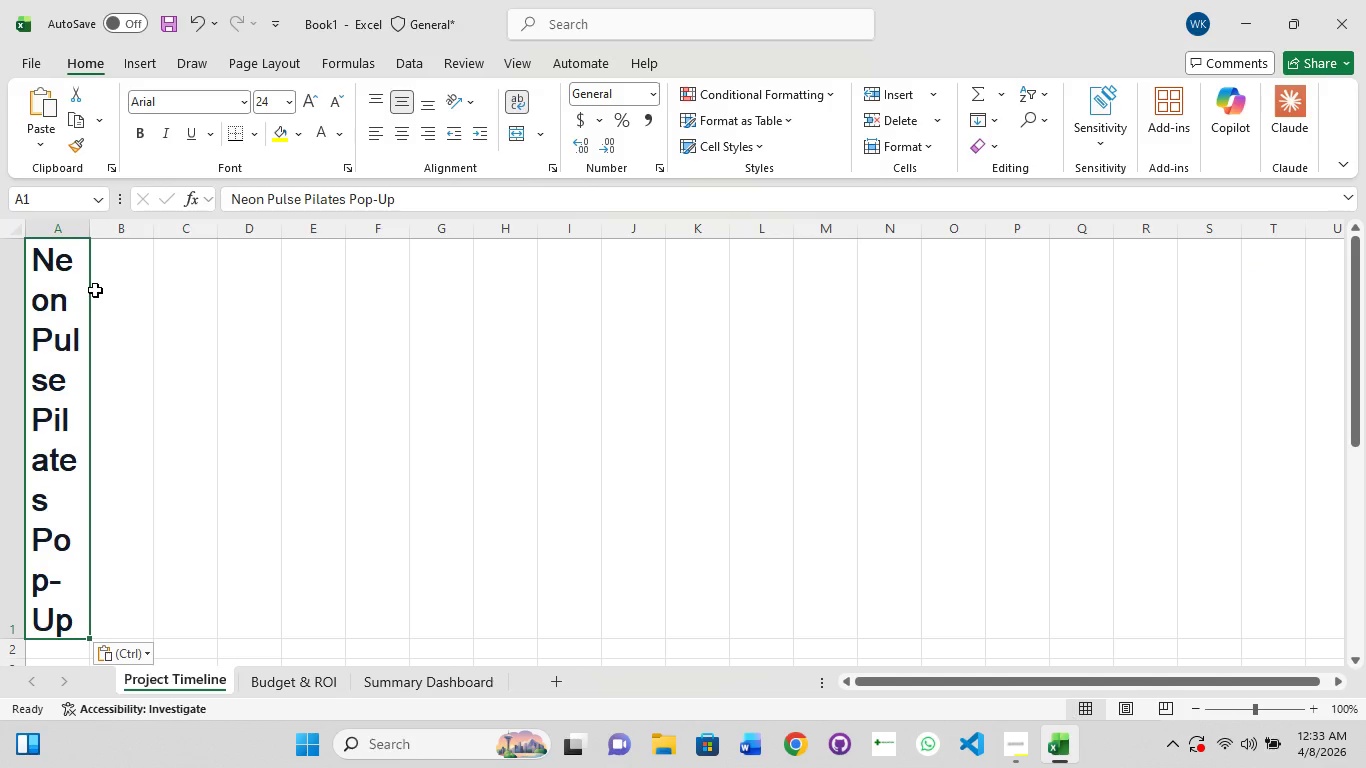 
left_click_drag(start_coordinate=[90, 292], to_coordinate=[335, 297])
 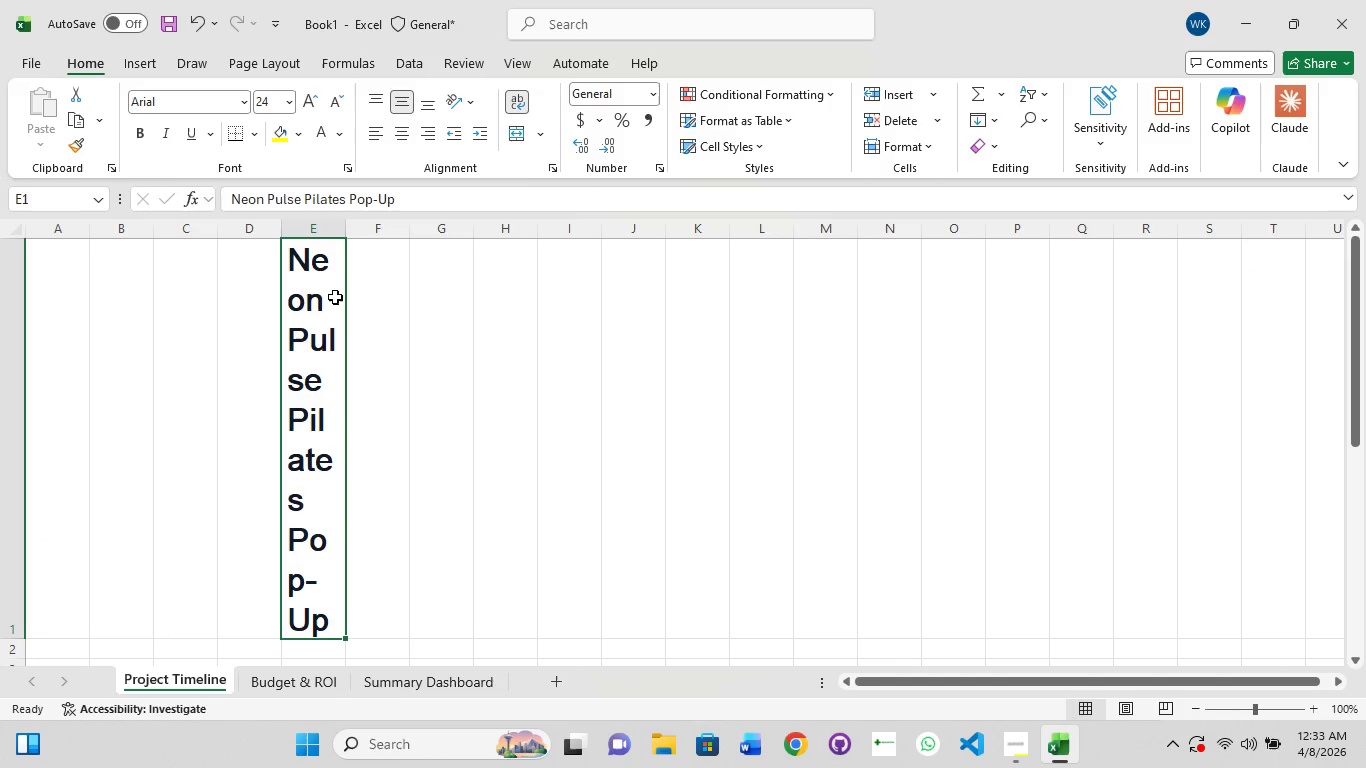 
hold_key(key=ControlLeft, duration=0.62)
 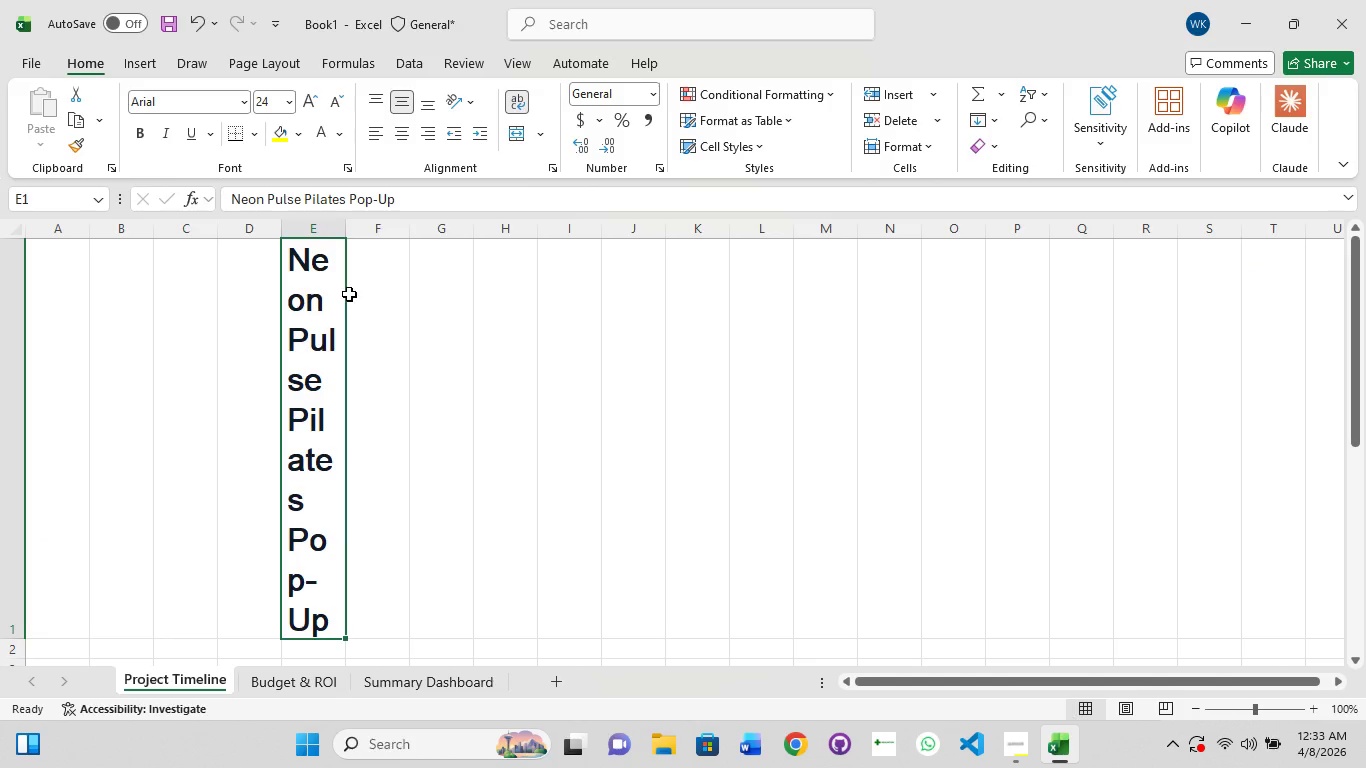 
hold_key(key=ControlLeft, duration=3.02)
left_click_drag(start_coordinate=[345, 296], to_coordinate=[612, 302])
 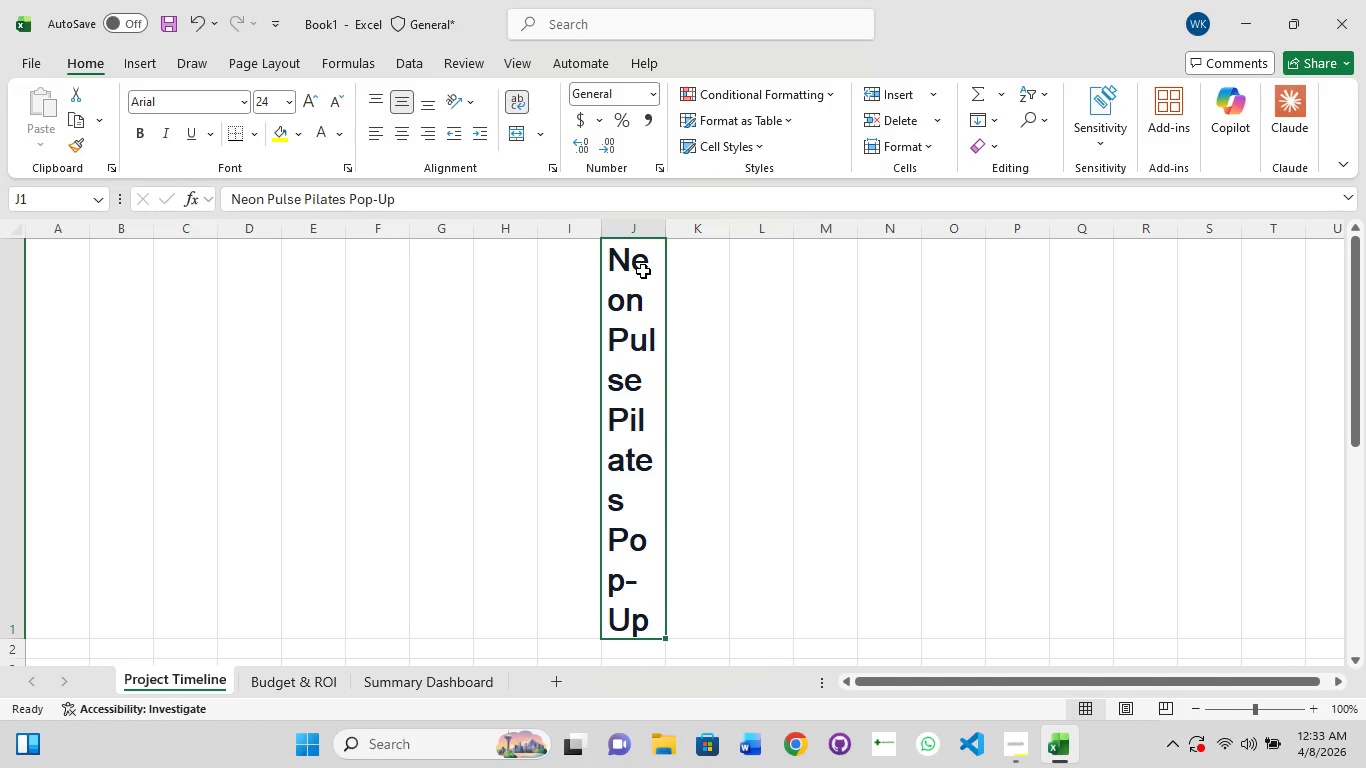 
key(Control+Z)
 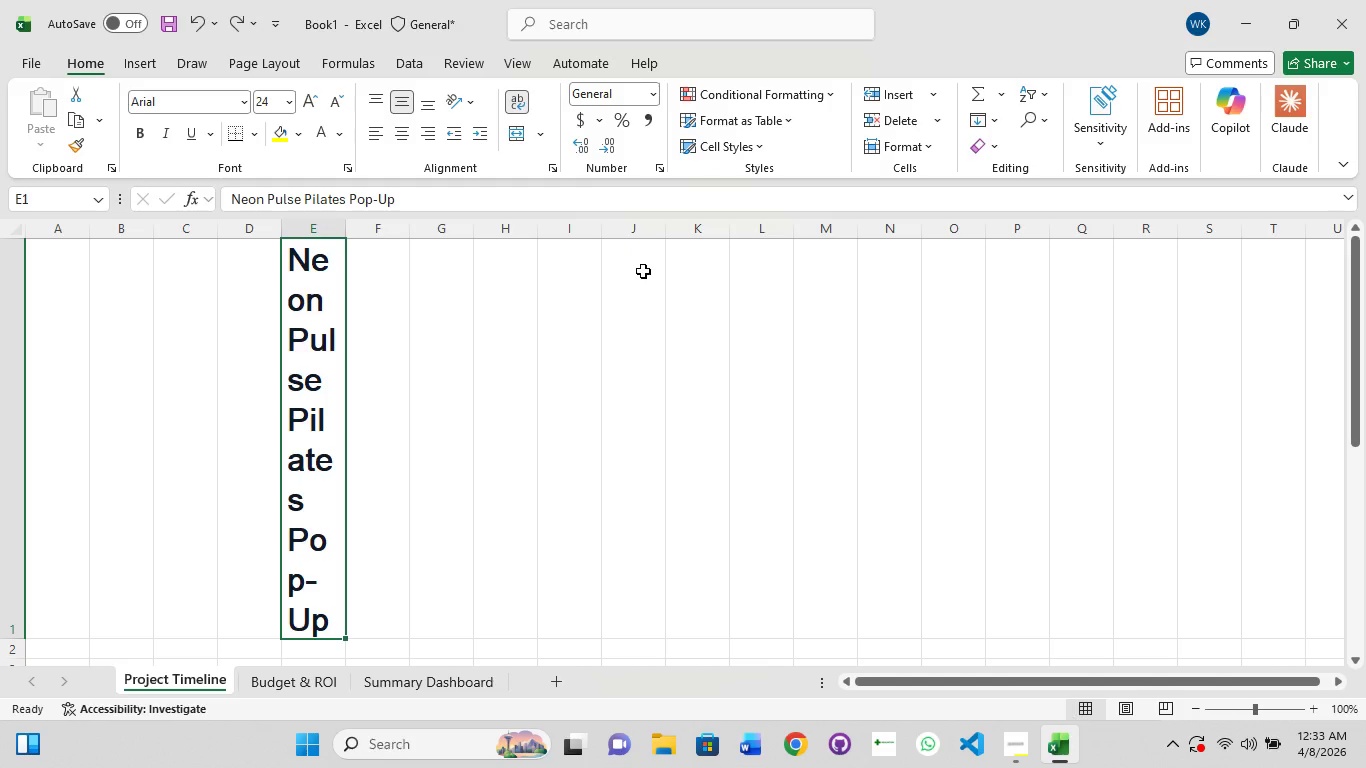 
key(Control+Z)
 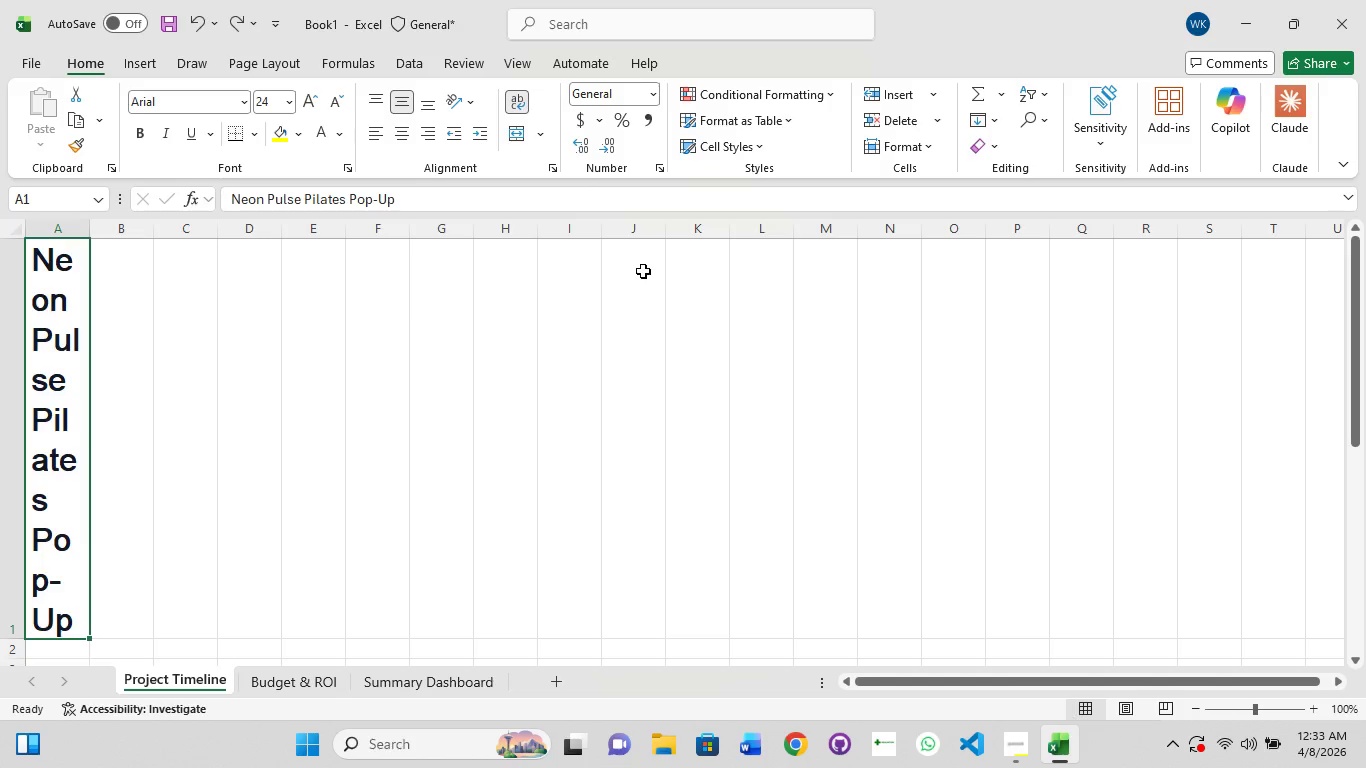 
key(Control+Z)
 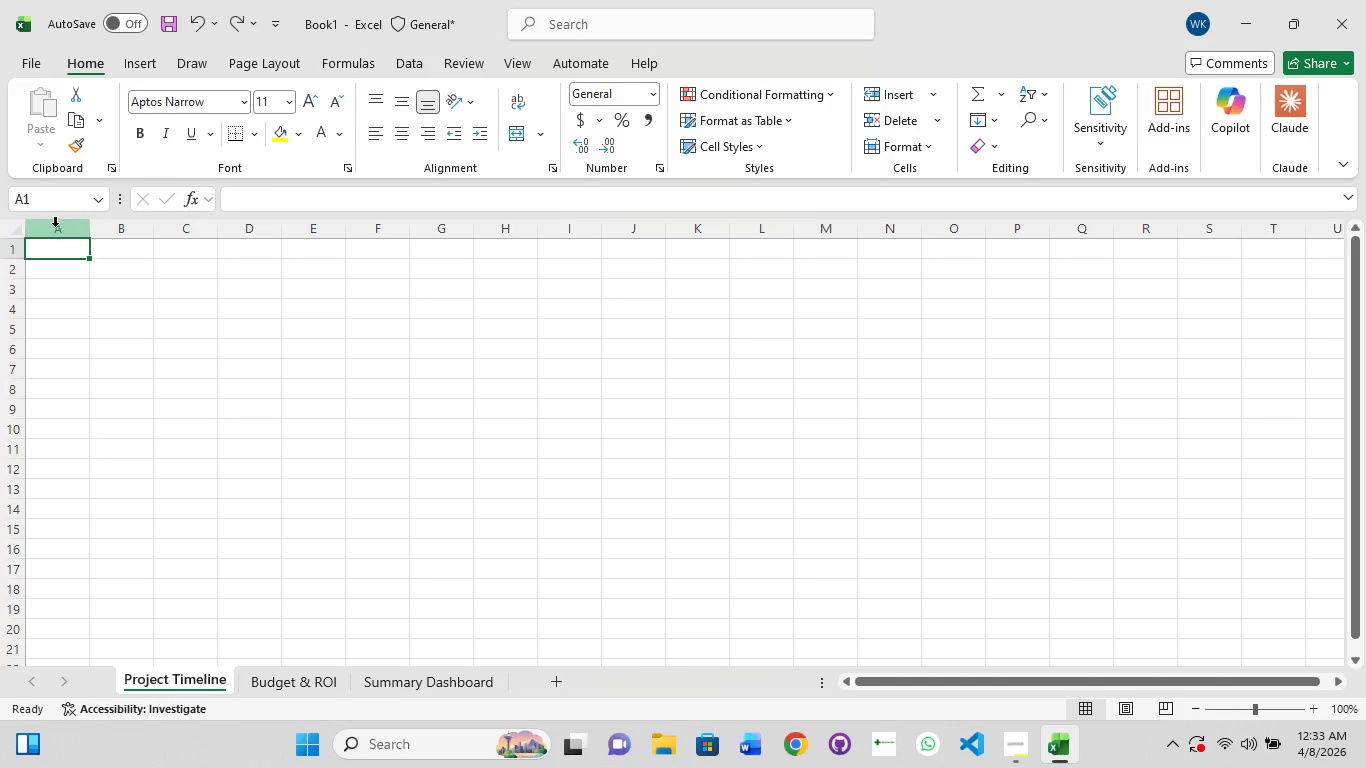 
left_click([53, 255])
 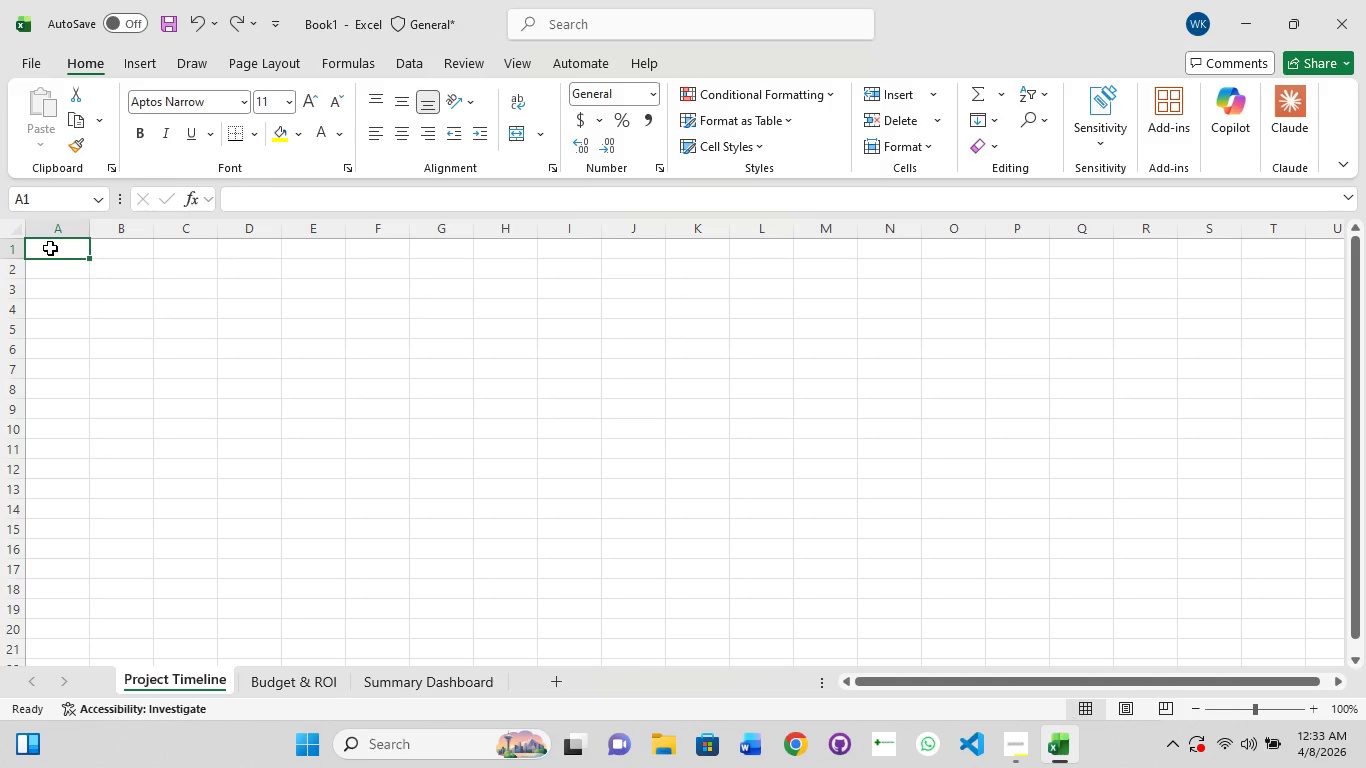 
left_click([50, 248])
 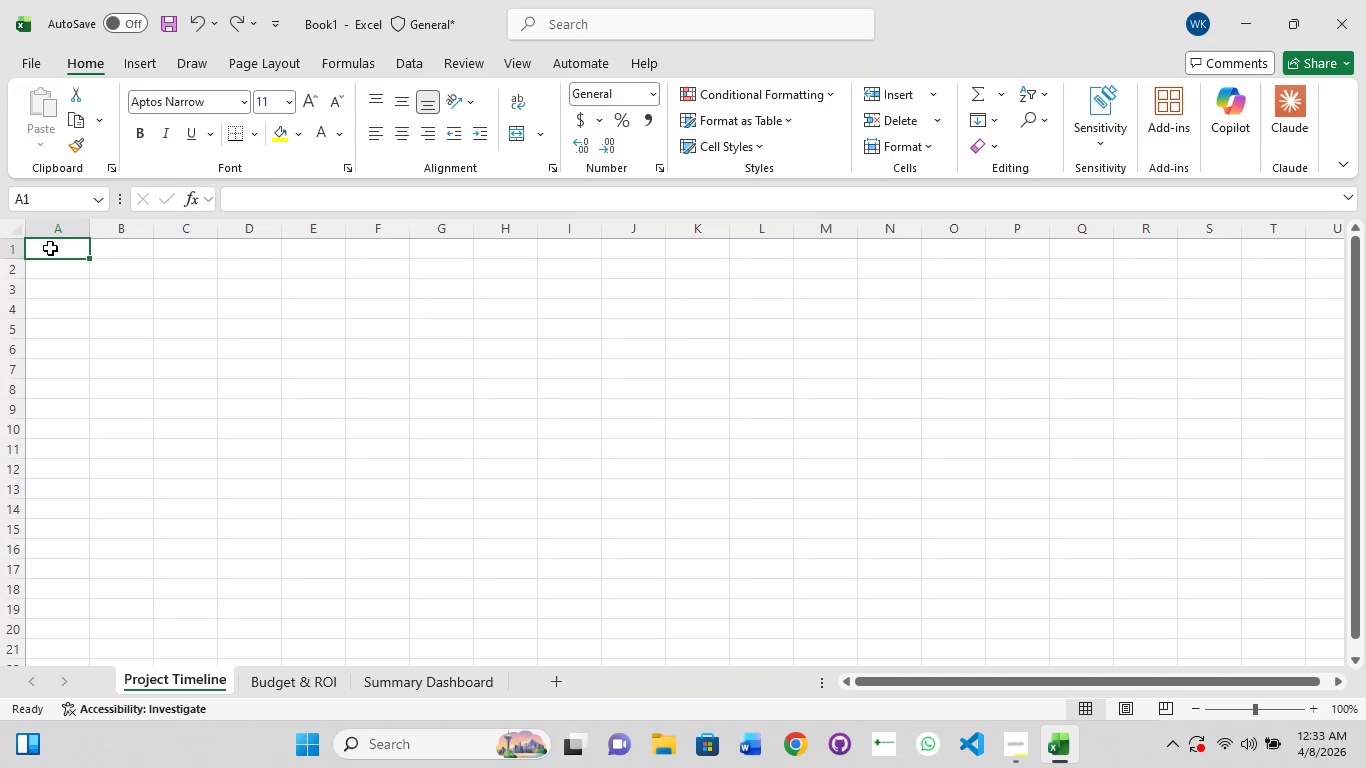 
left_click([50, 248])
 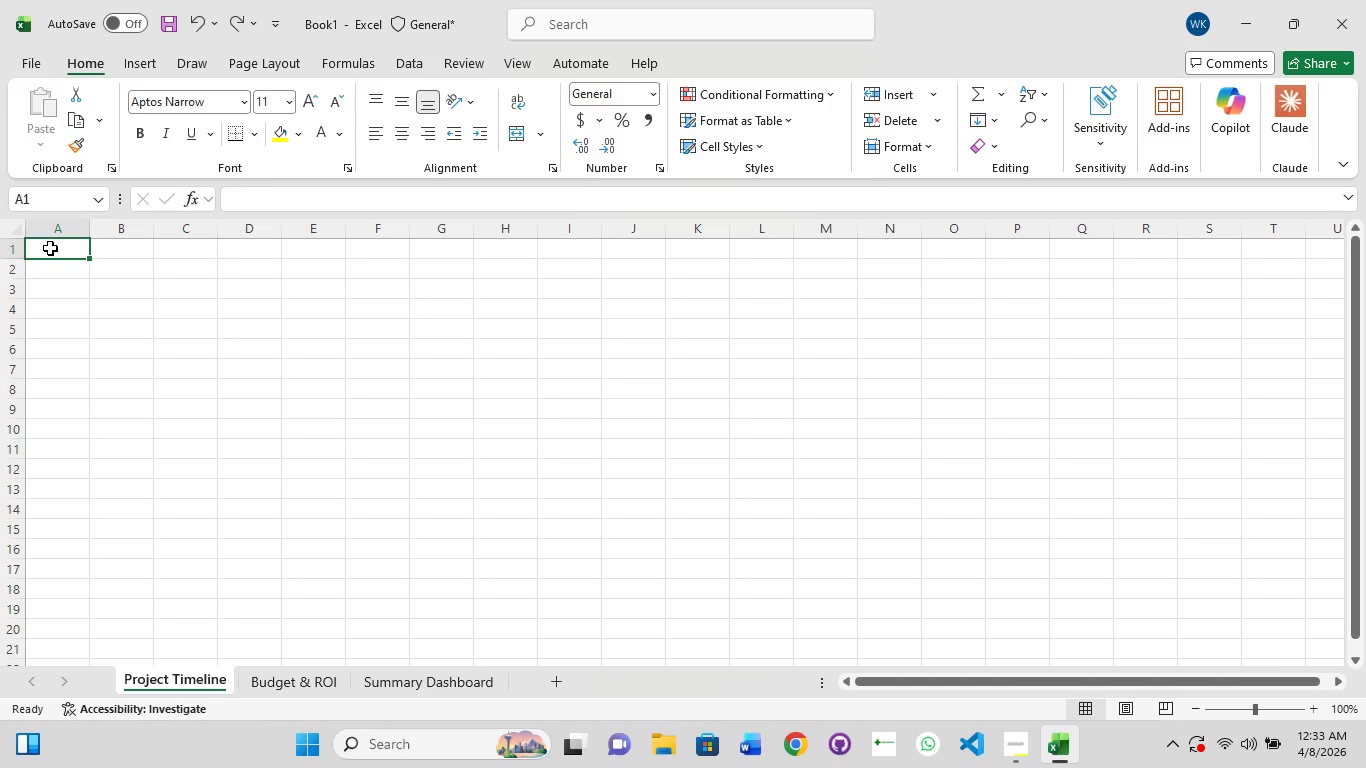 
left_click([50, 248])
 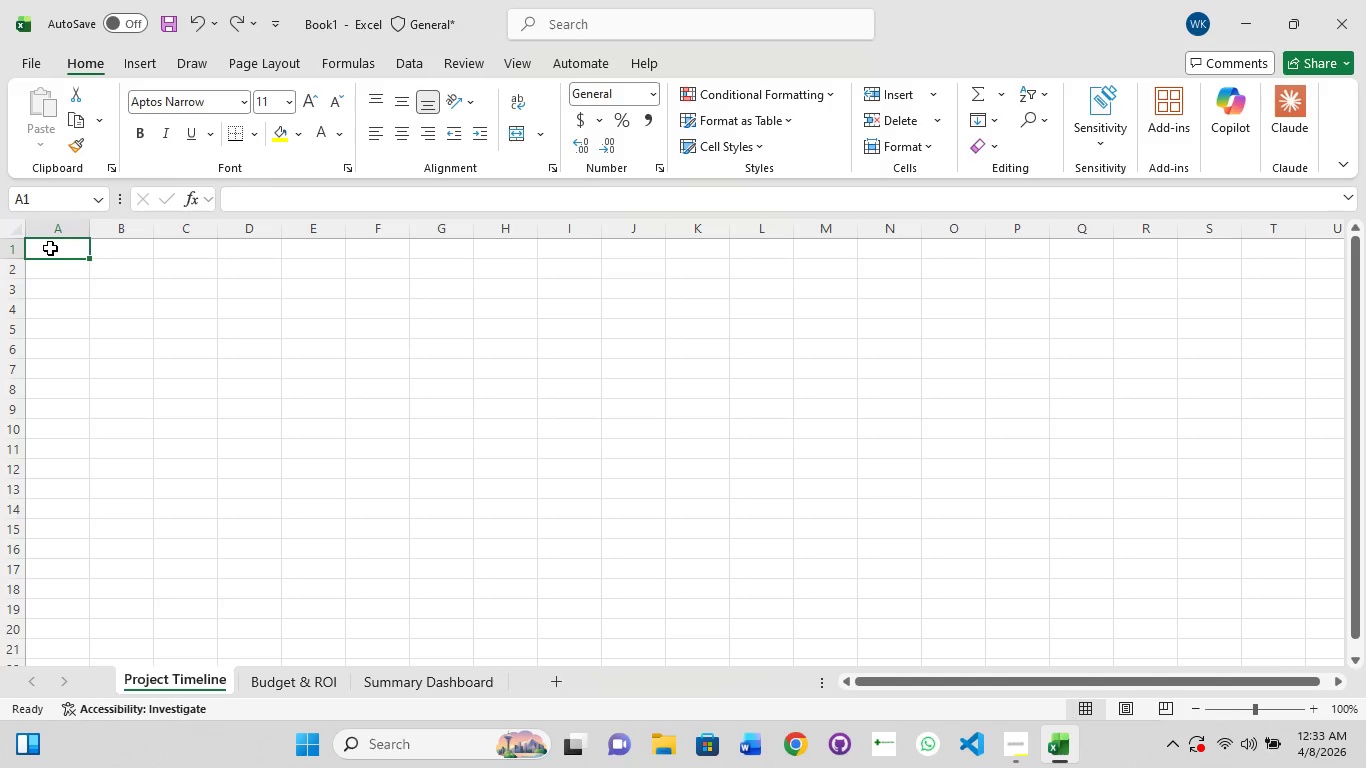 
double_click([50, 248])
 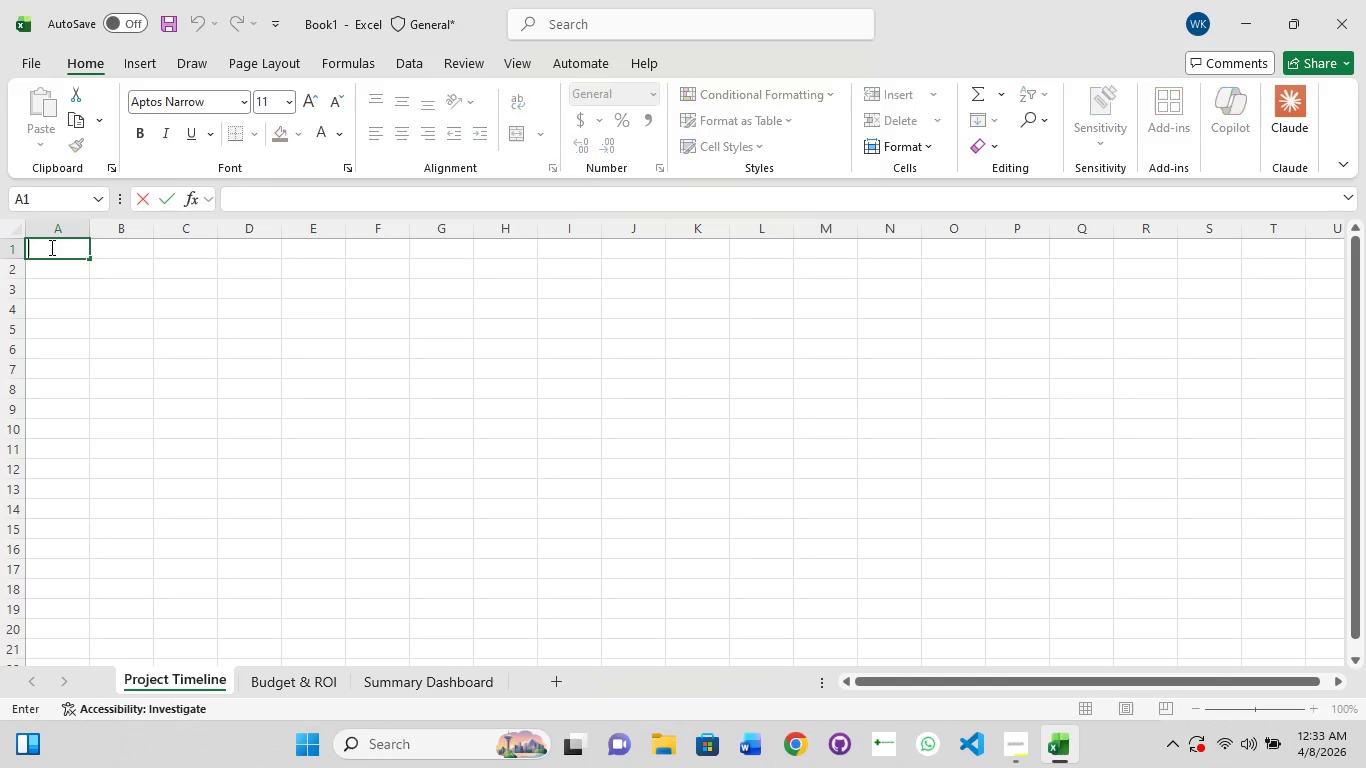 
left_click([50, 247])
 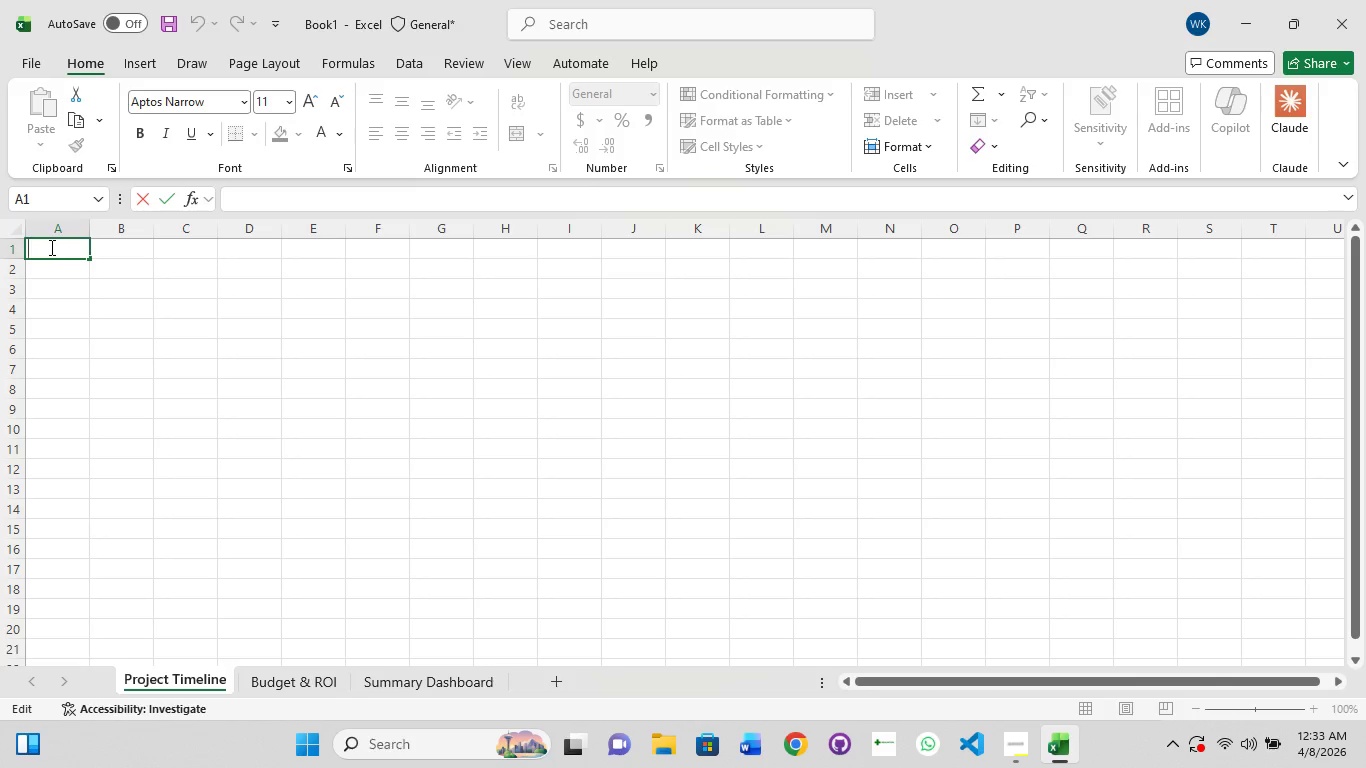 
key(Meta+ArrowRight)
 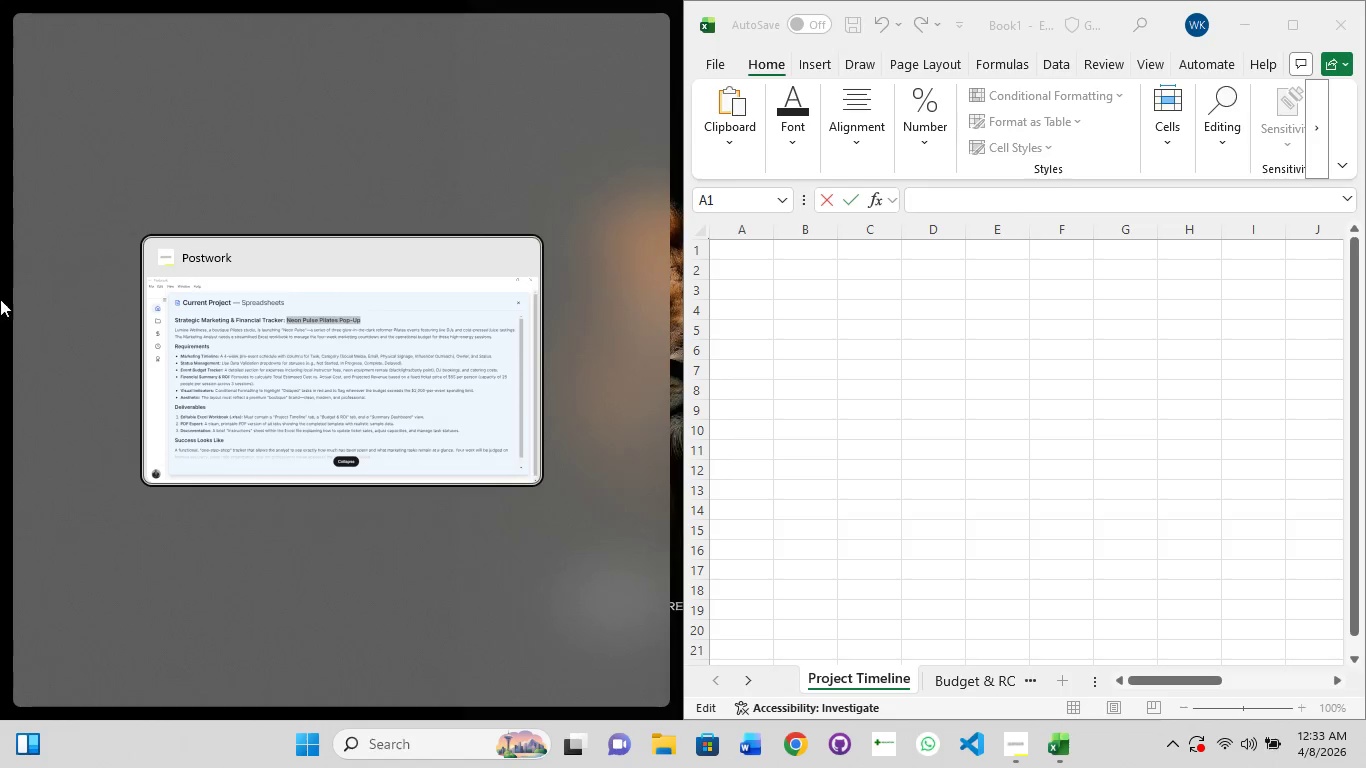 
left_click_drag(start_coordinate=[257, 374], to_coordinate=[269, 369])
 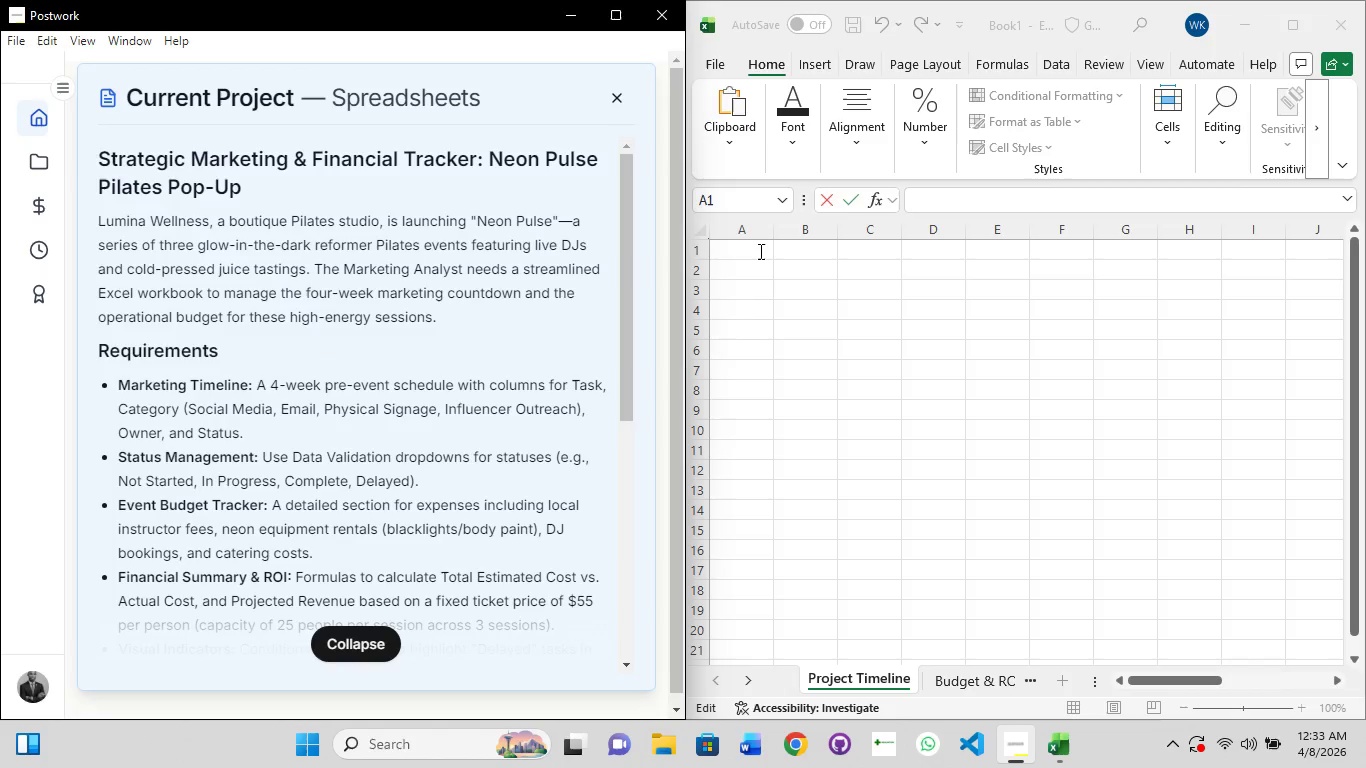 
left_click([758, 251])
 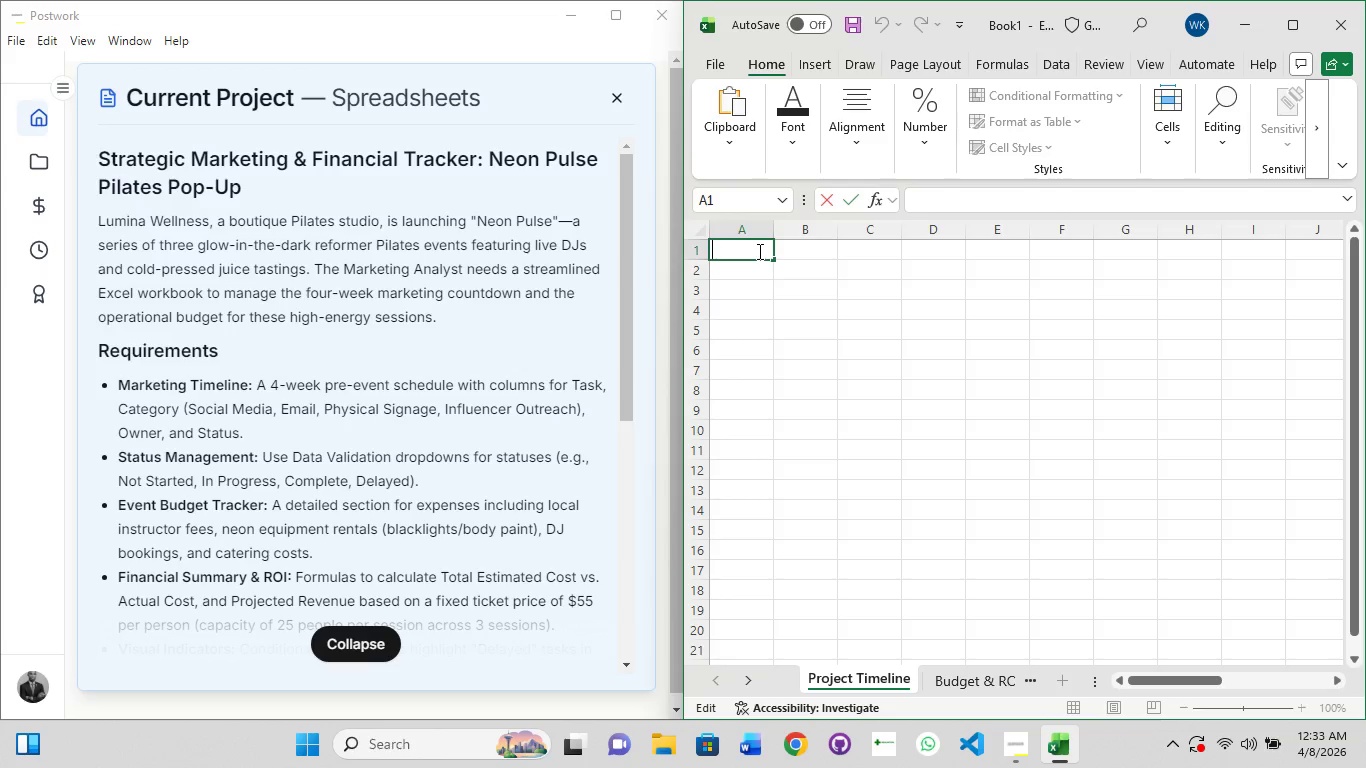 
hold_key(key=ShiftRight, duration=1.52)
 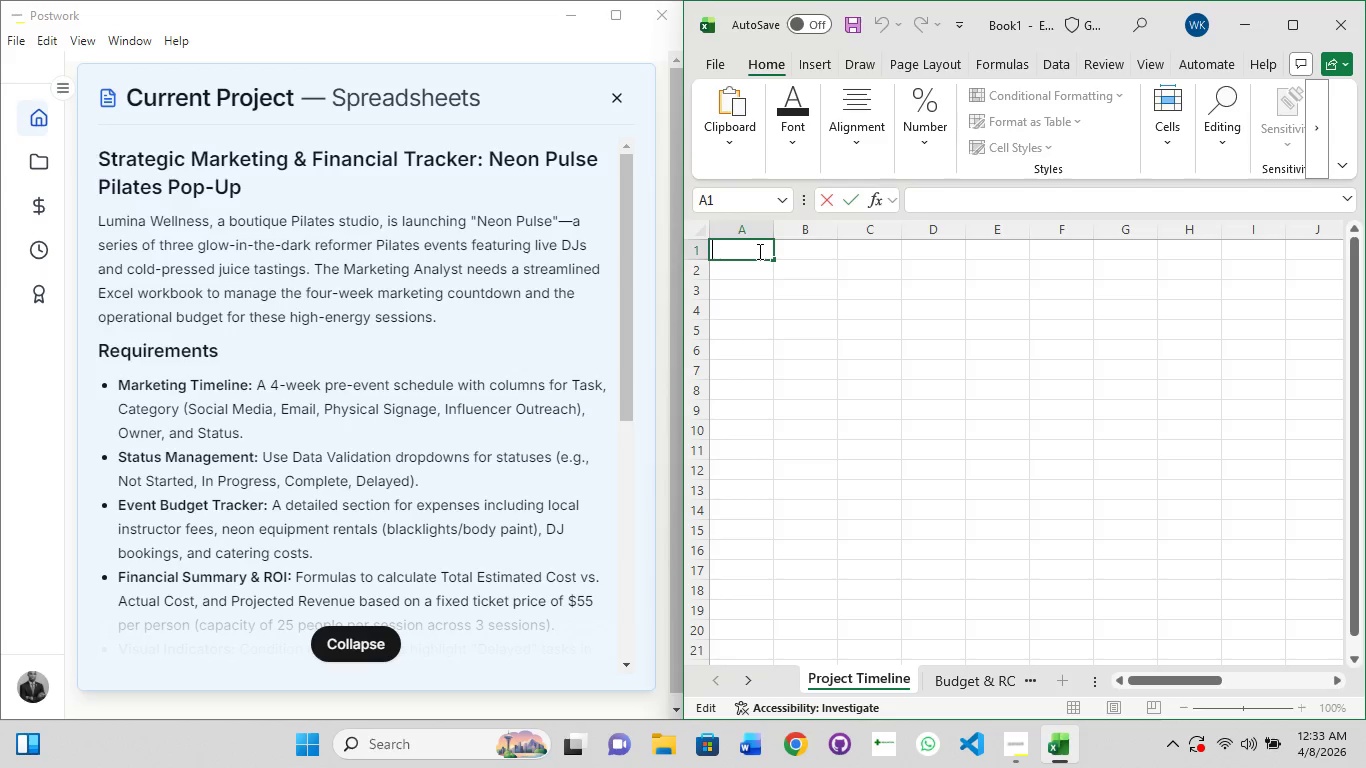 
hold_key(key=ShiftRight, duration=1.52)
 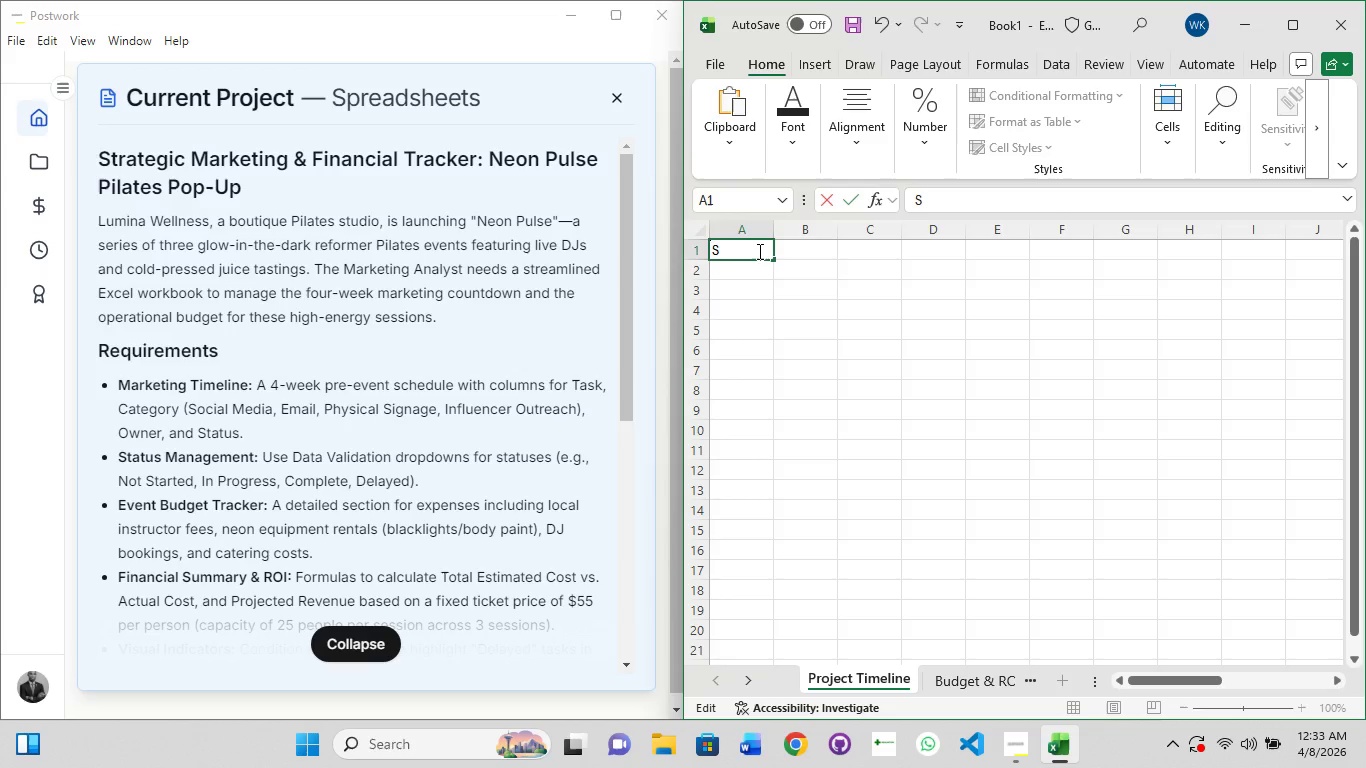 
type(Strategic MArketing & Financial Tracker For Neon Pilates Pop-up)
 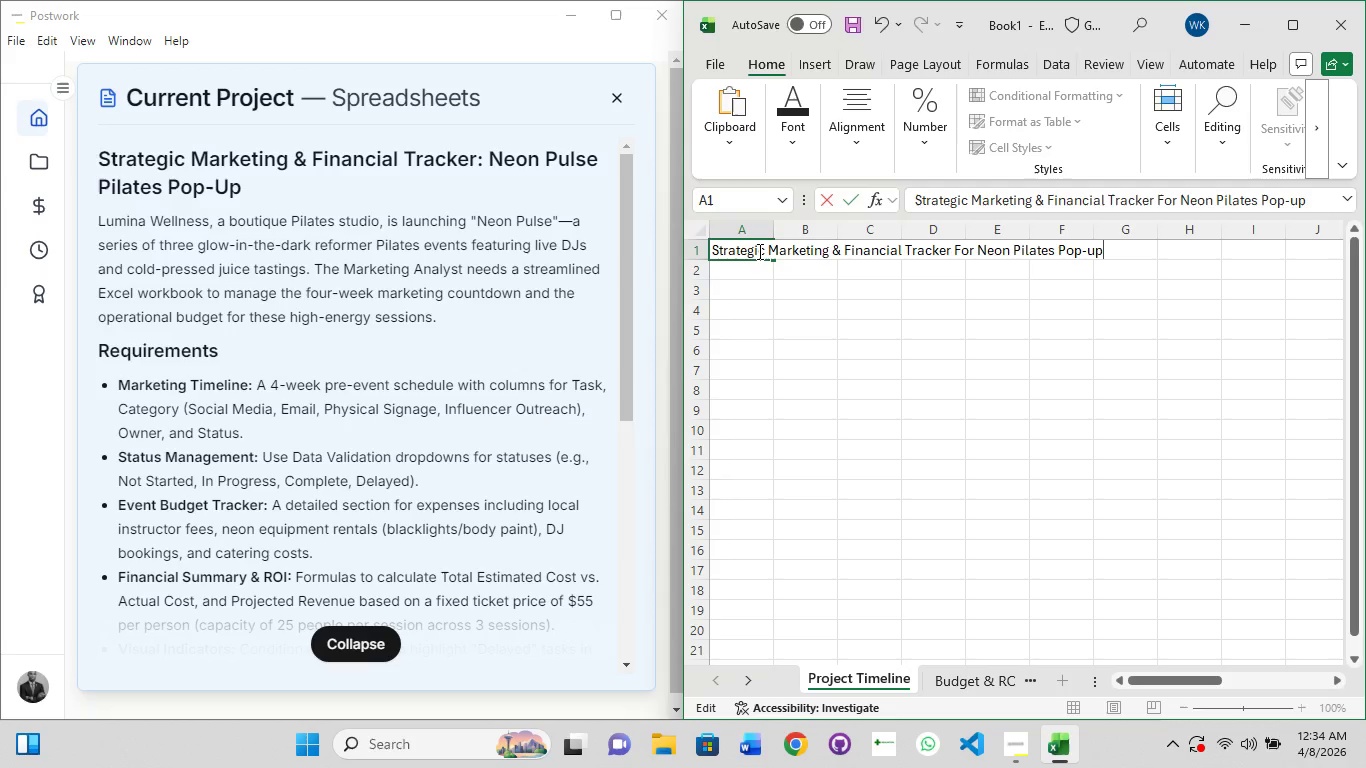 
left_click([1288, 7])
 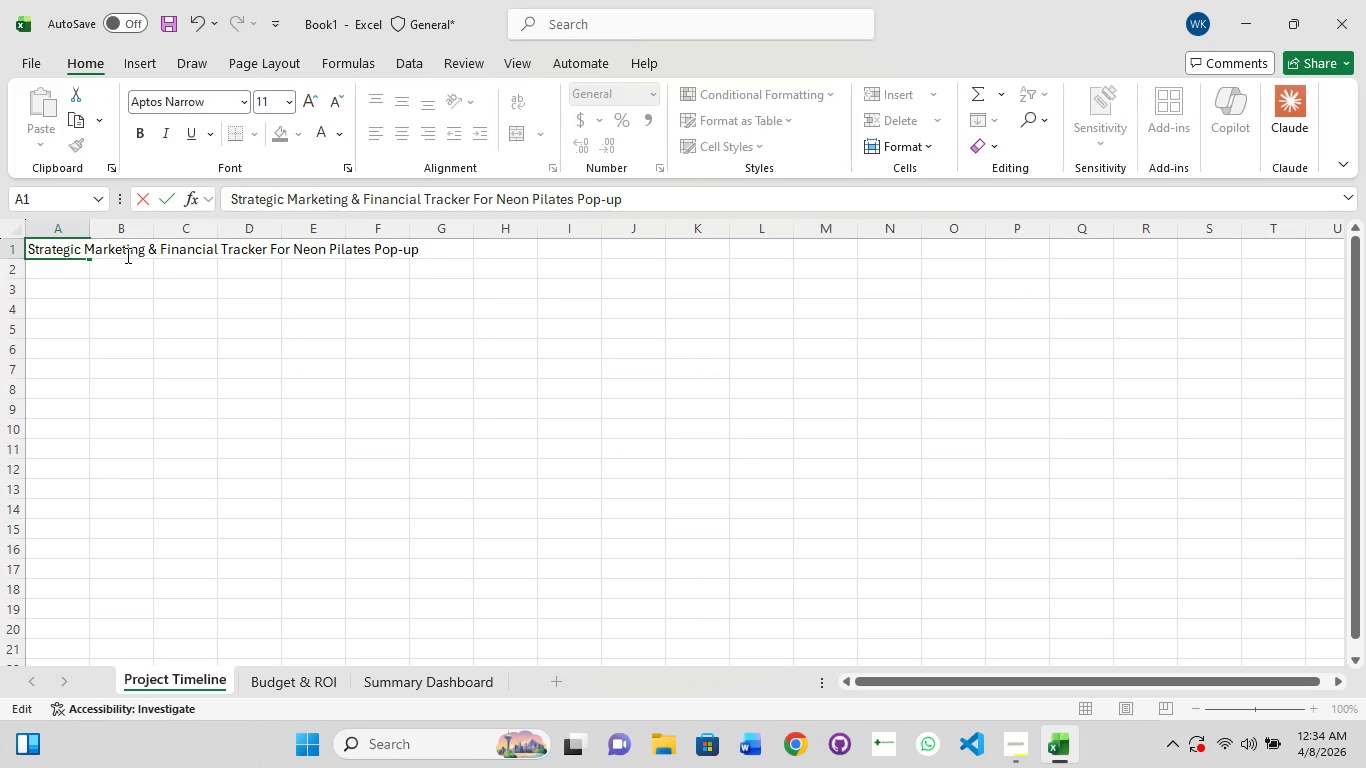 
left_click([126, 255])
 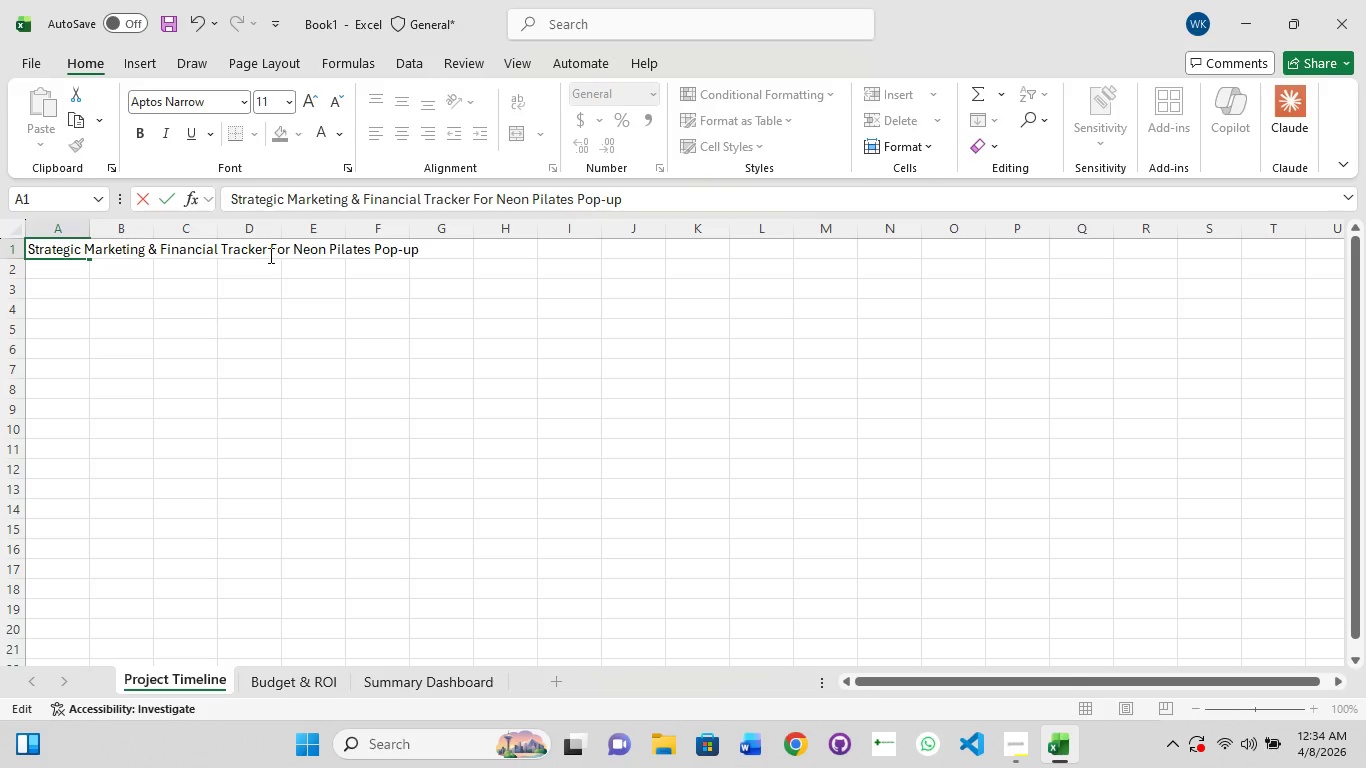 
key(Control+A)
 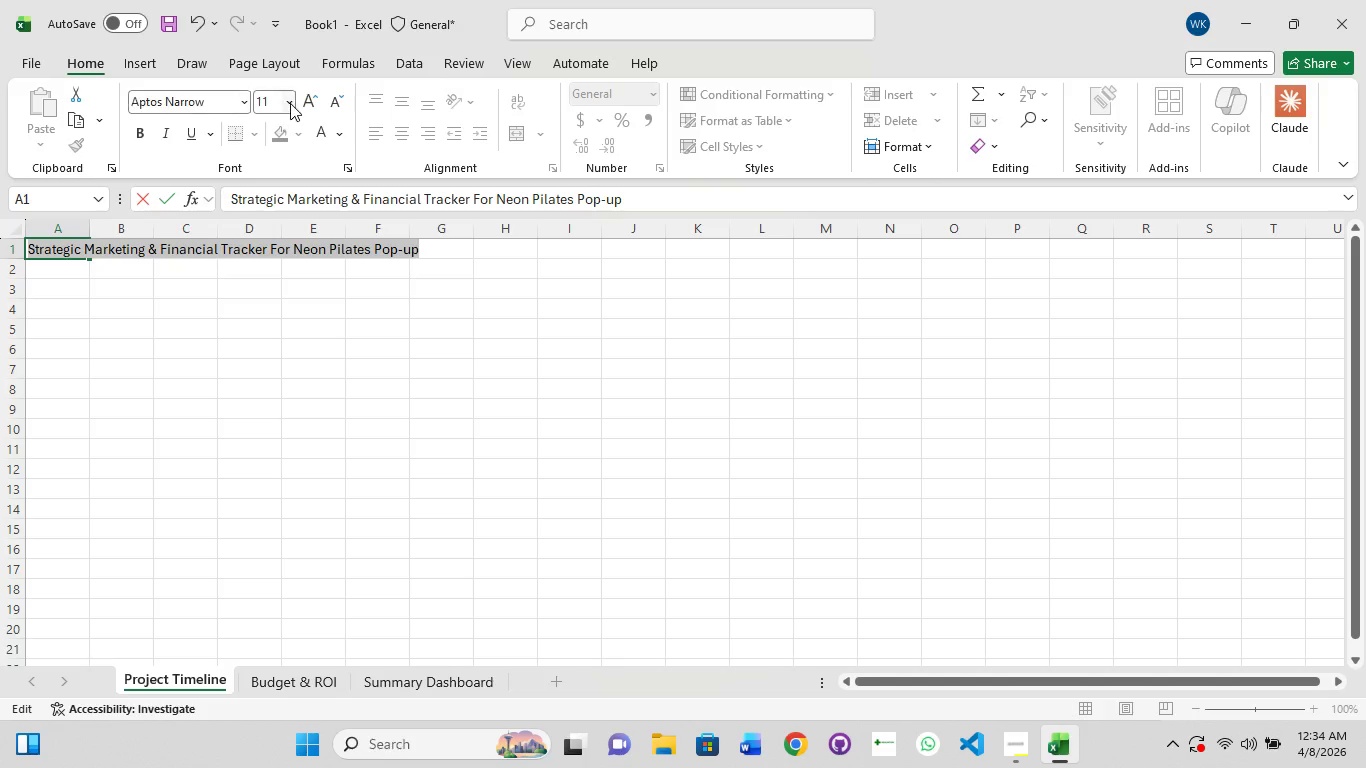 
left_click([290, 103])
 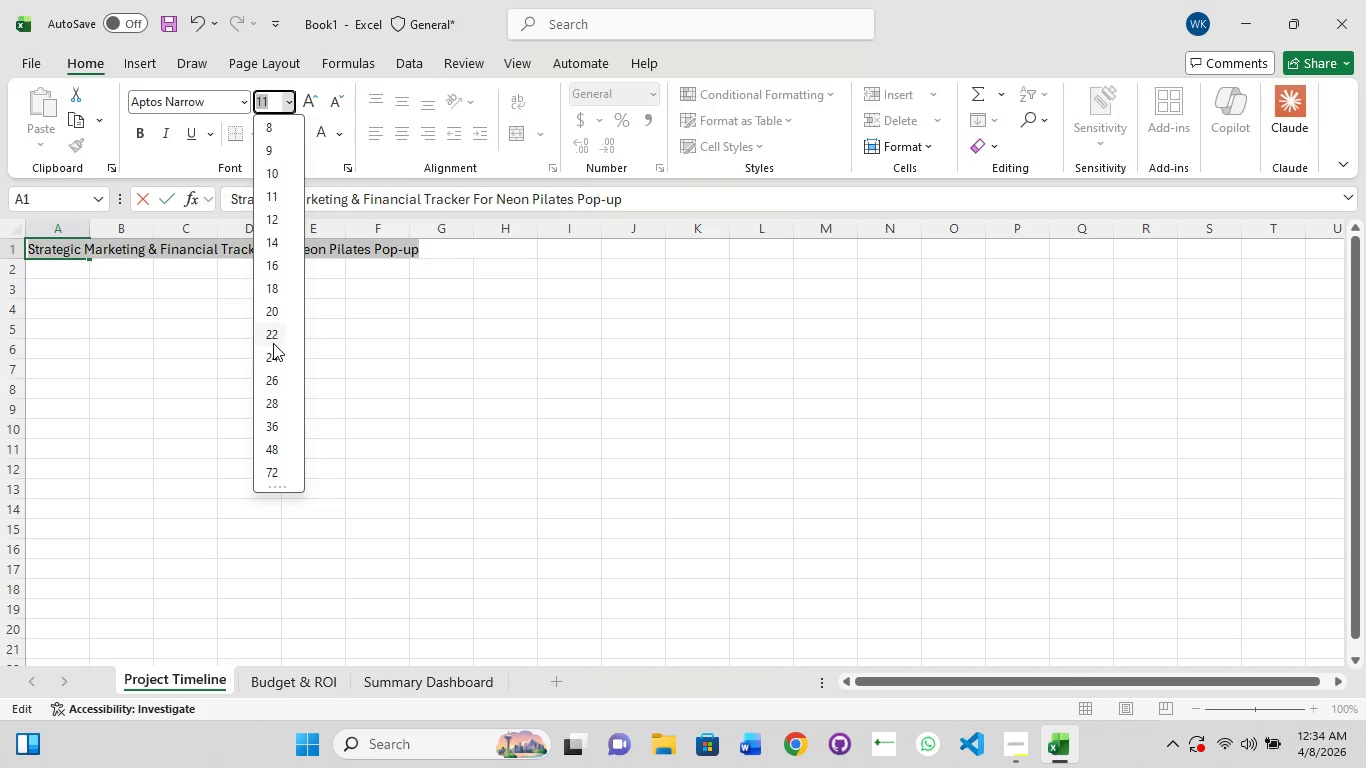 
left_click([276, 332])
 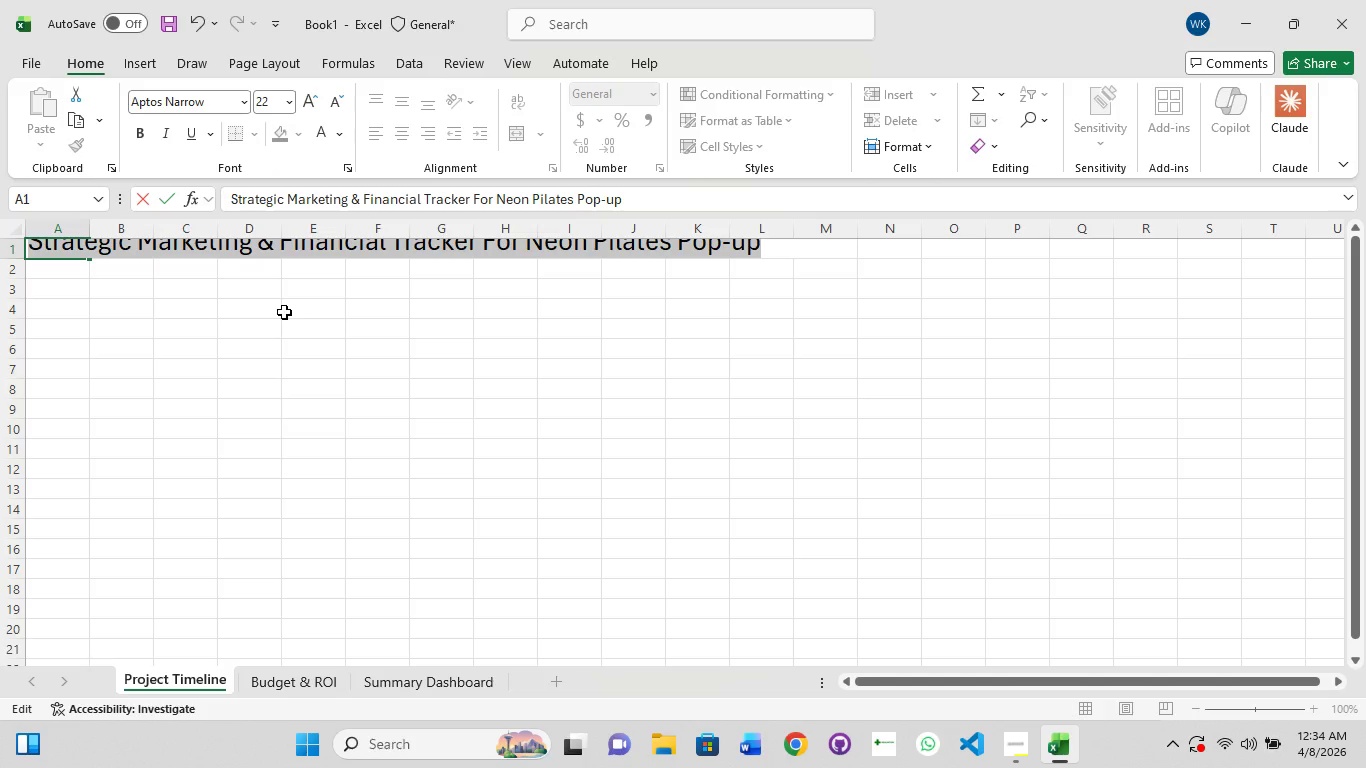 
scroll: coordinate [284, 312], scroll_direction: up, amount: 4.0
 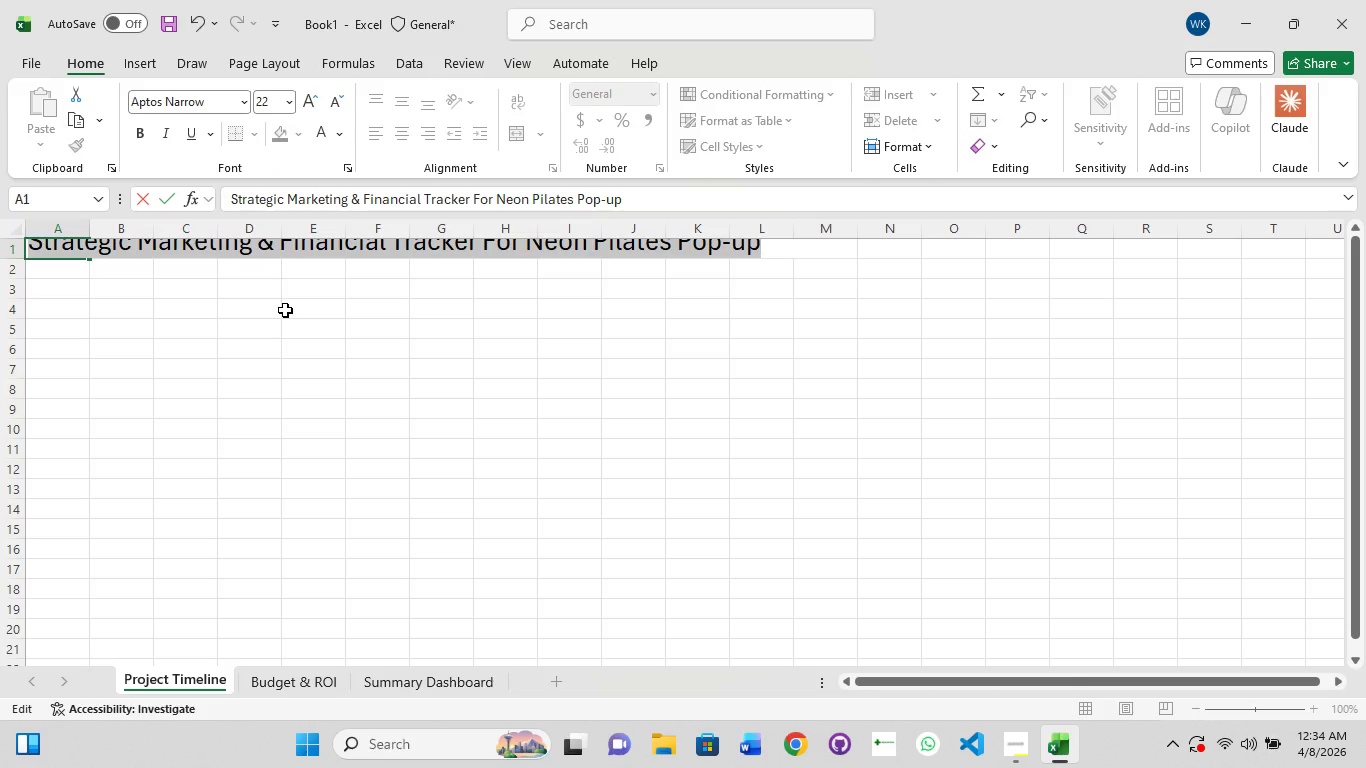 
left_click([285, 310])
 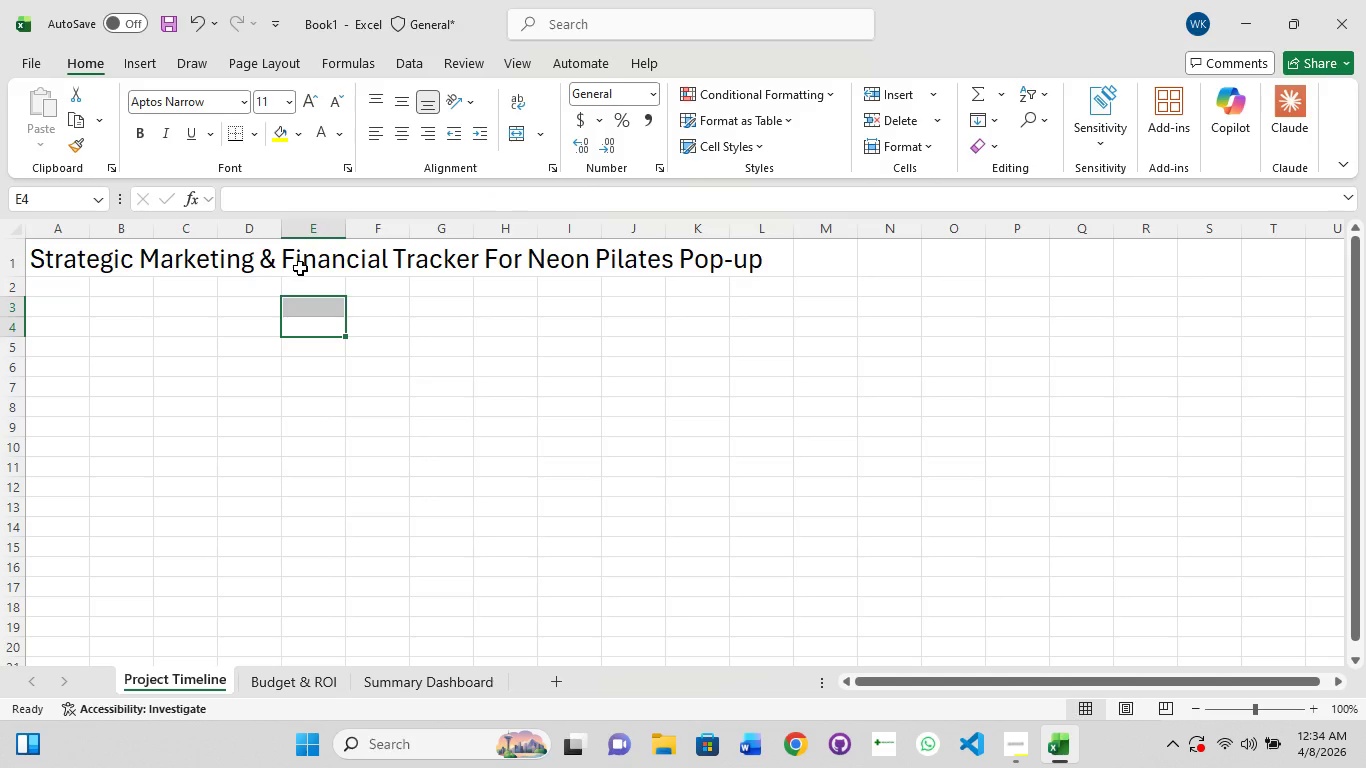 
left_click([300, 268])
 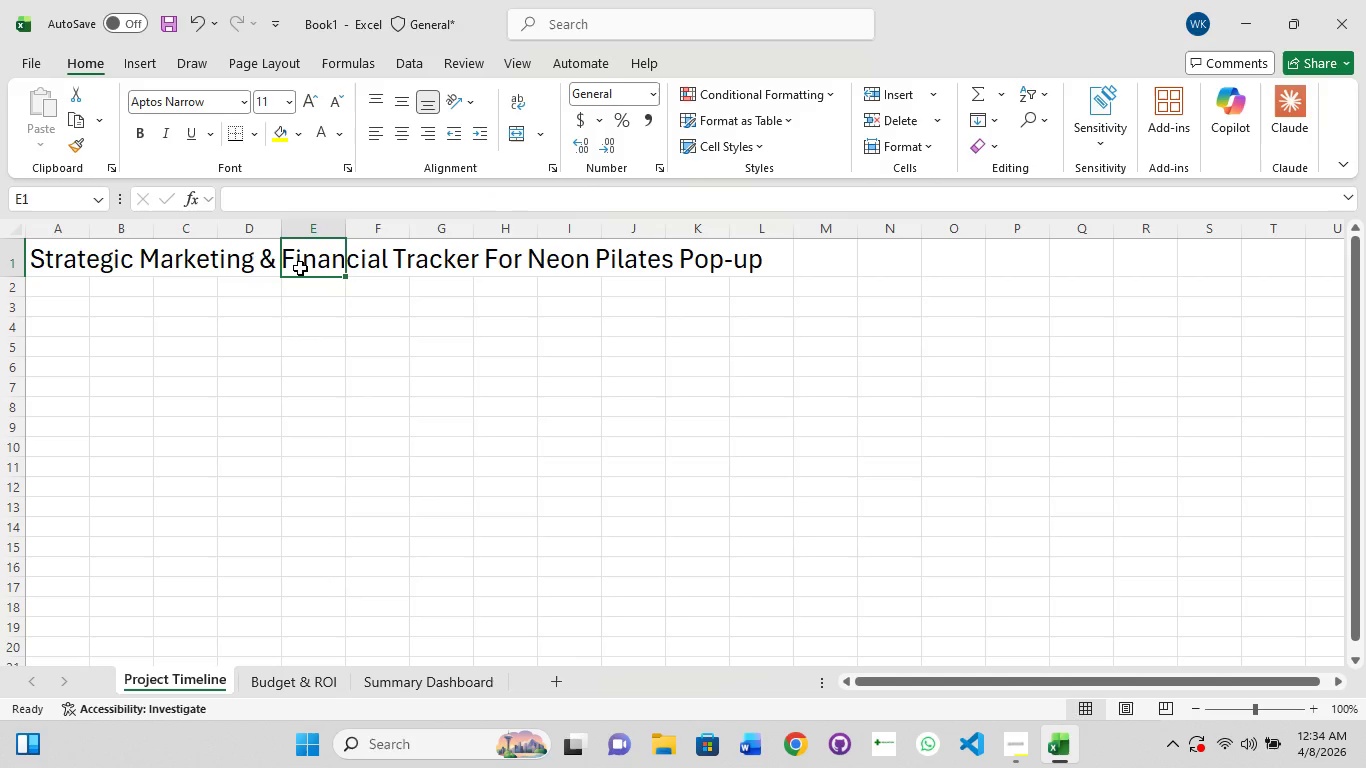 
hold_key(key=ControlLeft, duration=0.61)
 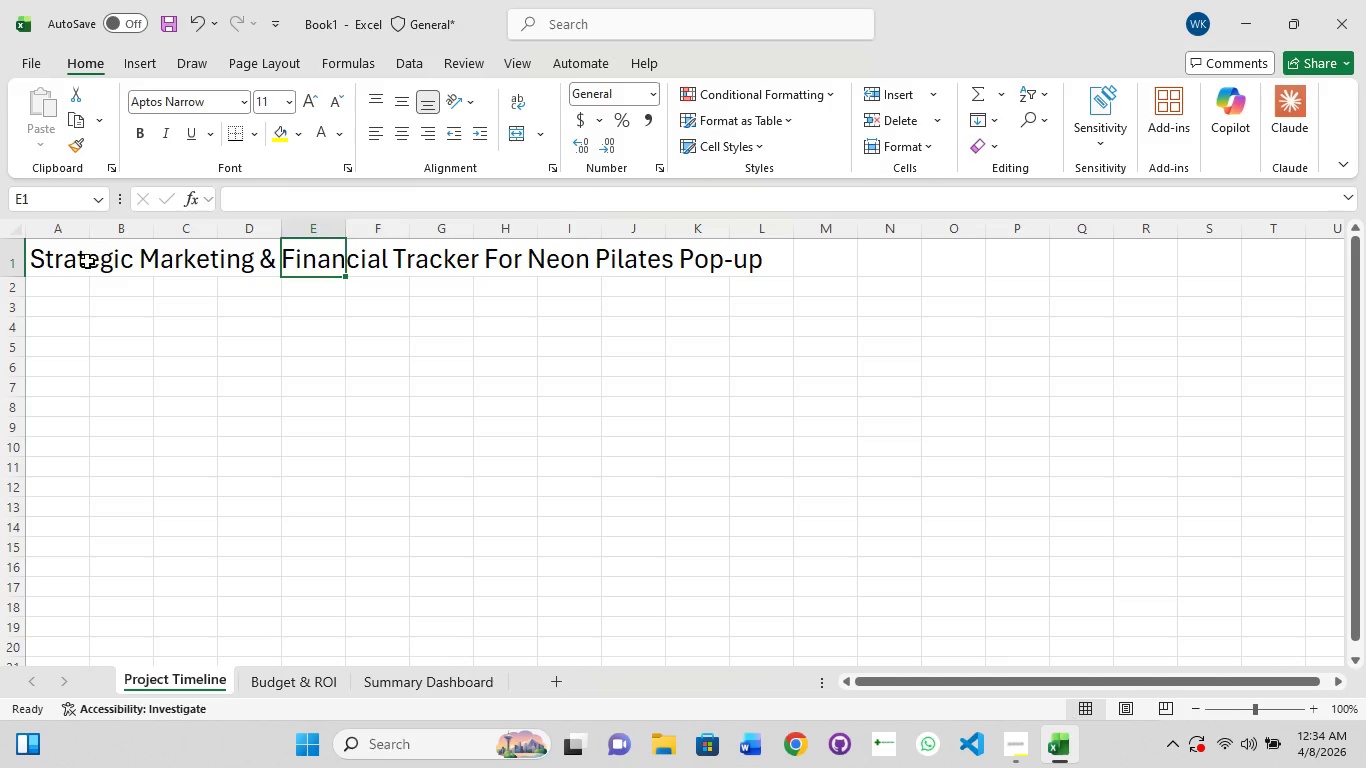 
left_click([87, 261])
 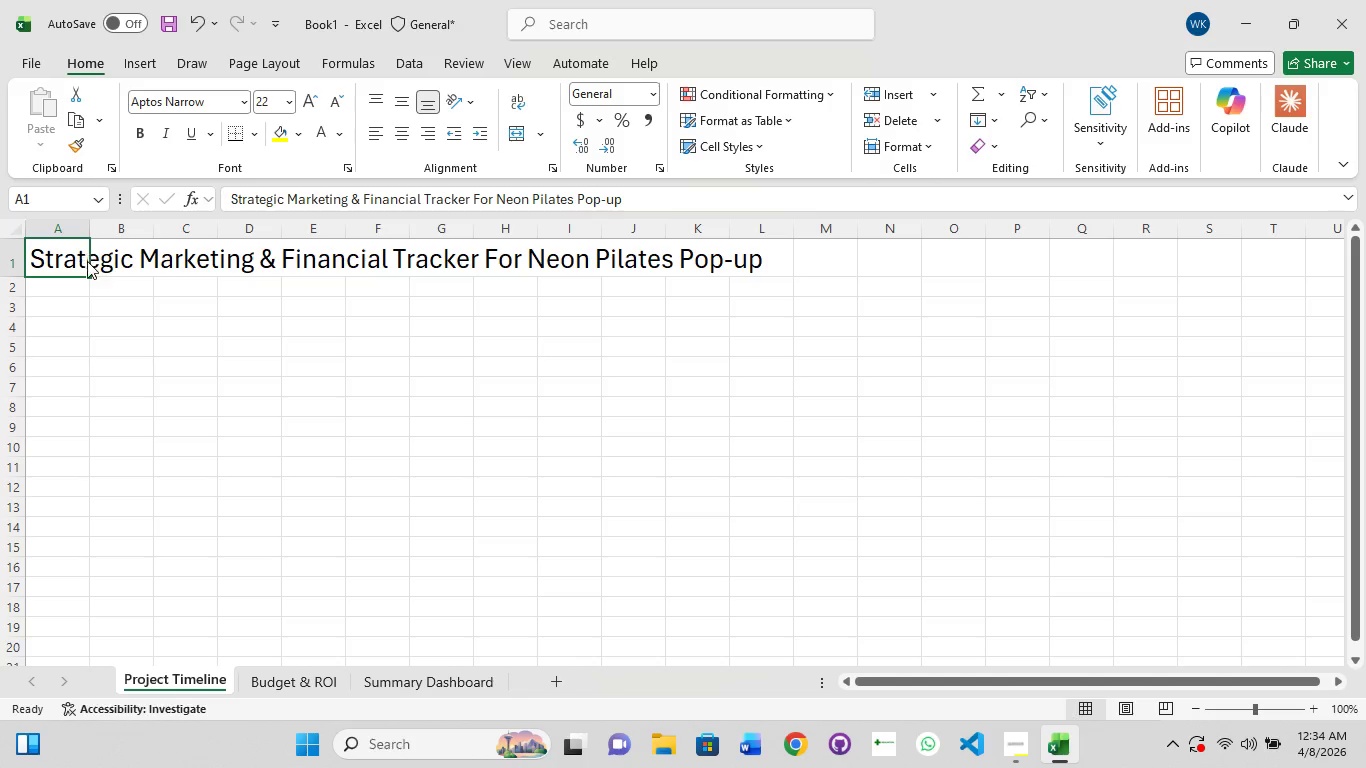 
left_click([87, 261])
 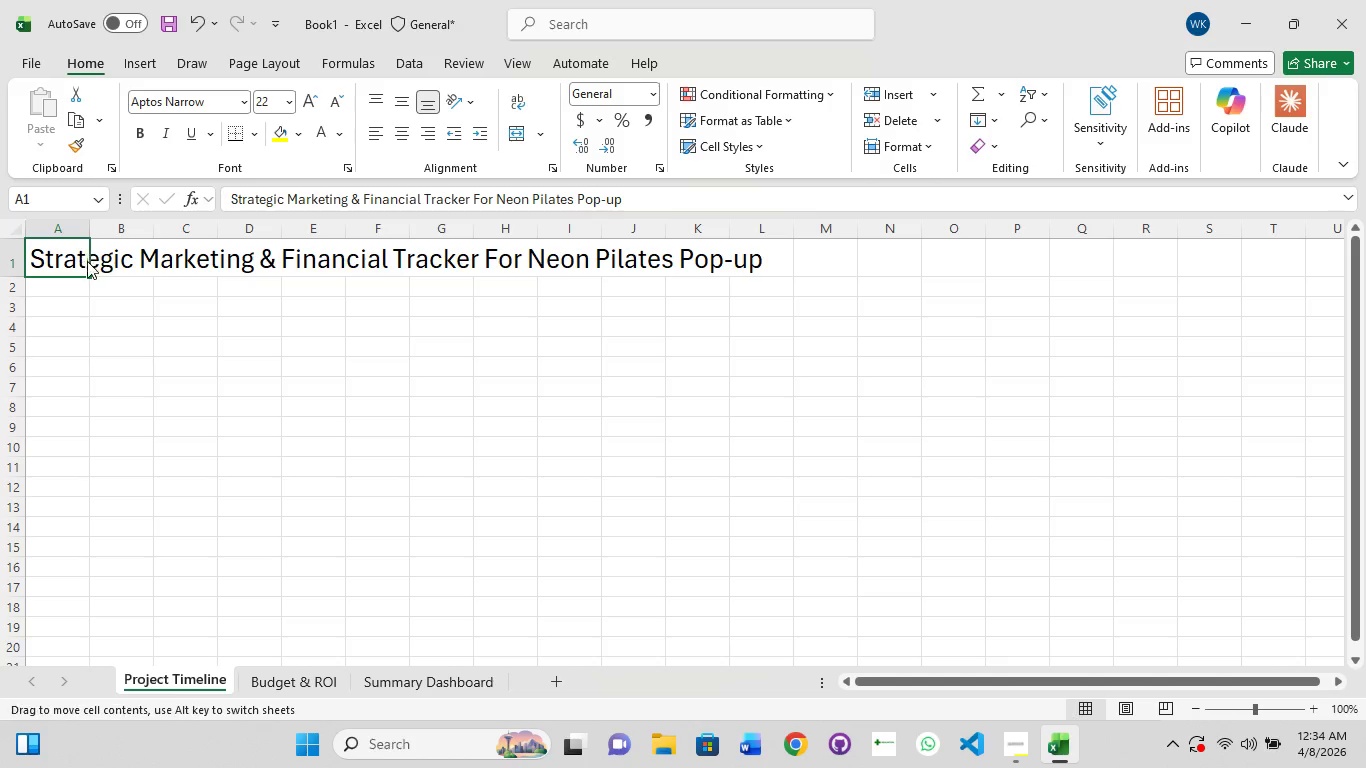 
left_click([87, 261])
 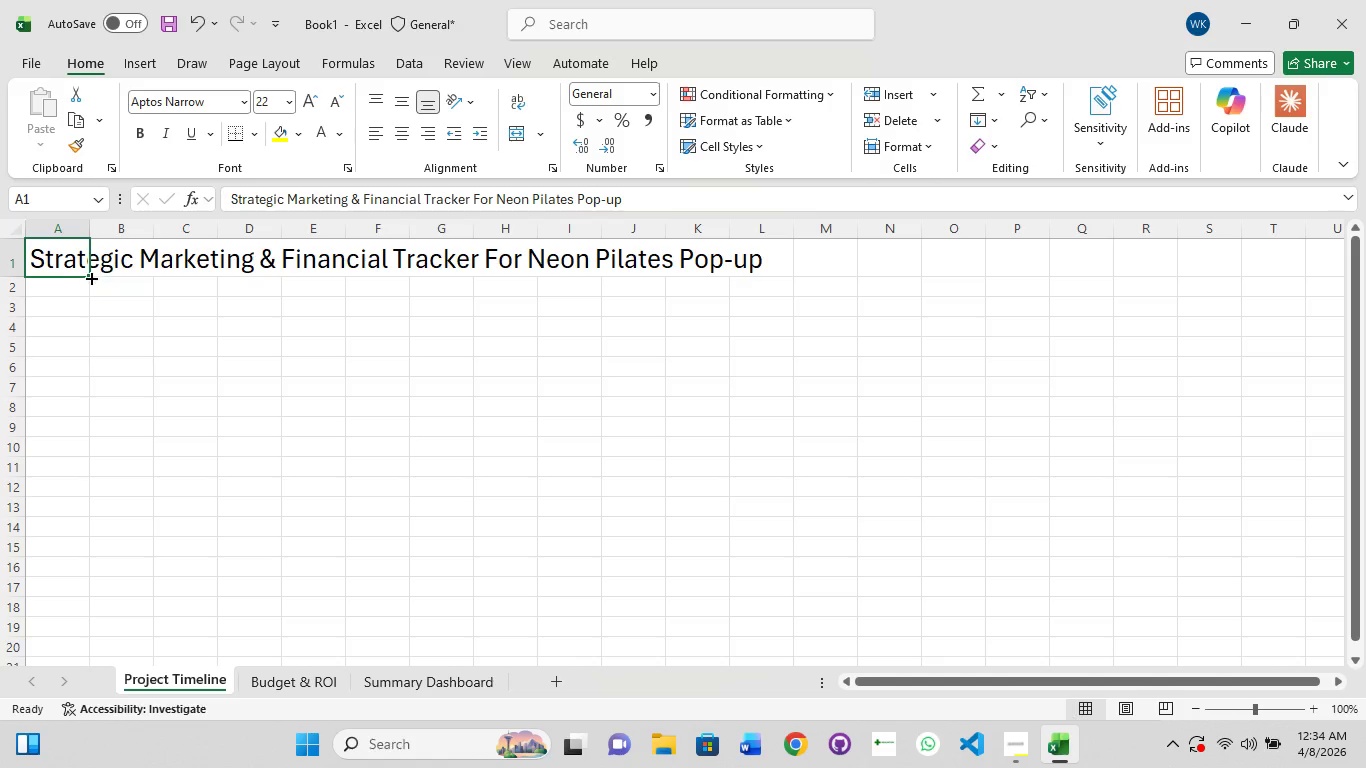 
left_click_drag(start_coordinate=[90, 276], to_coordinate=[785, 302])
 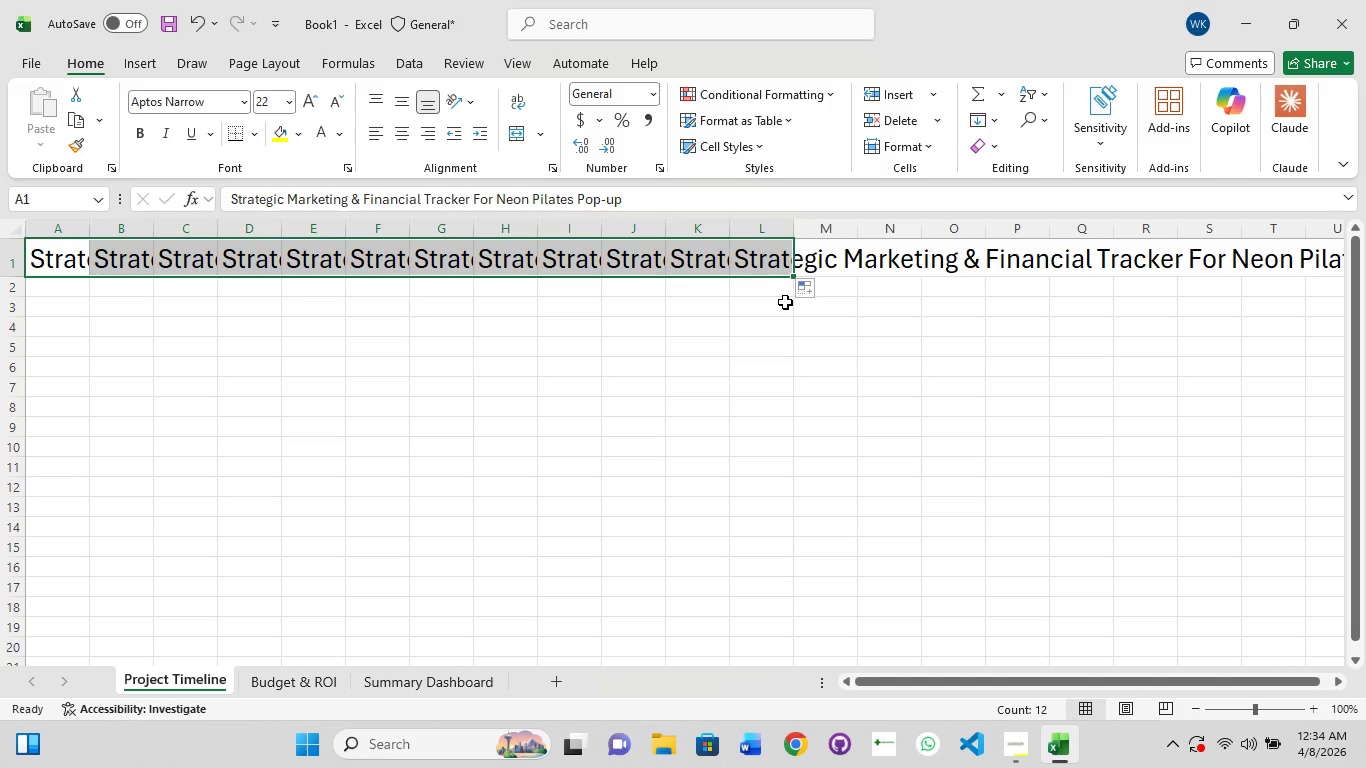 
key(Control+Z)
 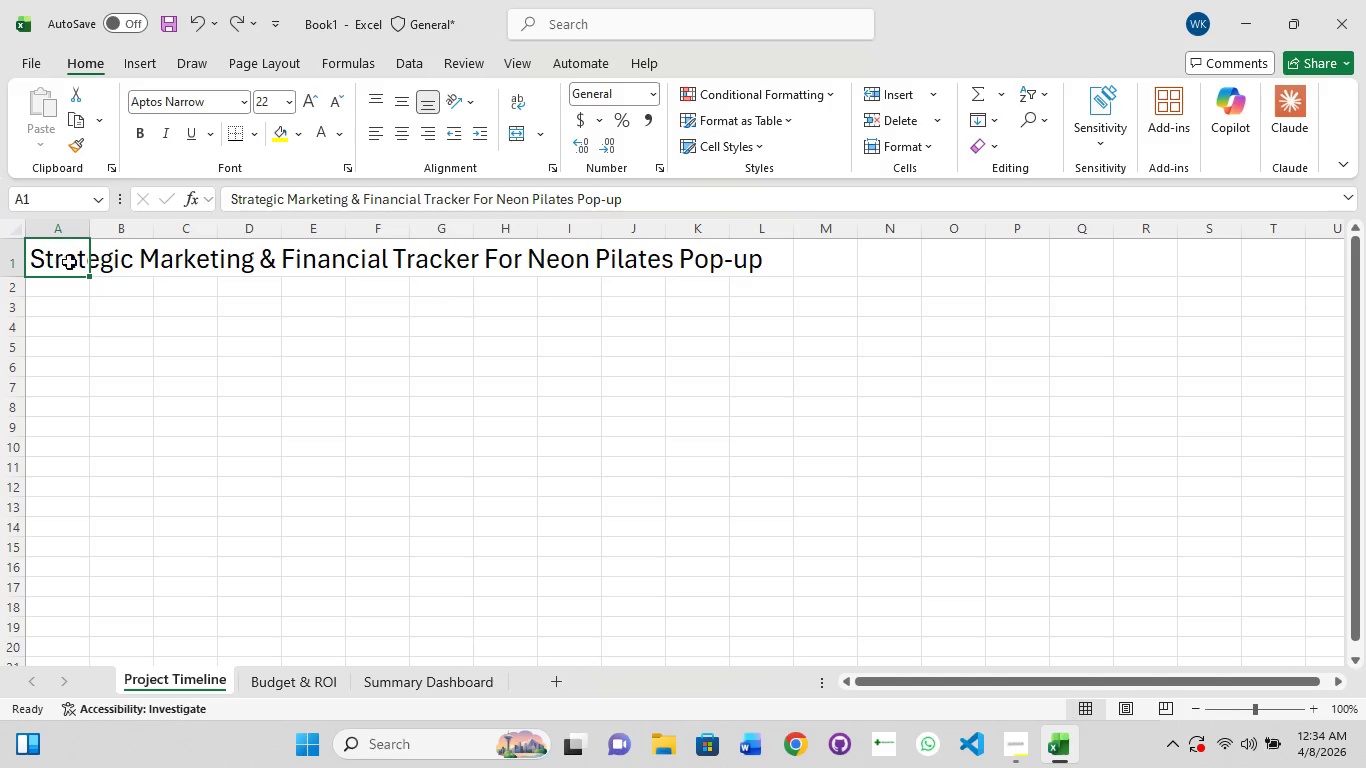 
double_click([69, 262])
 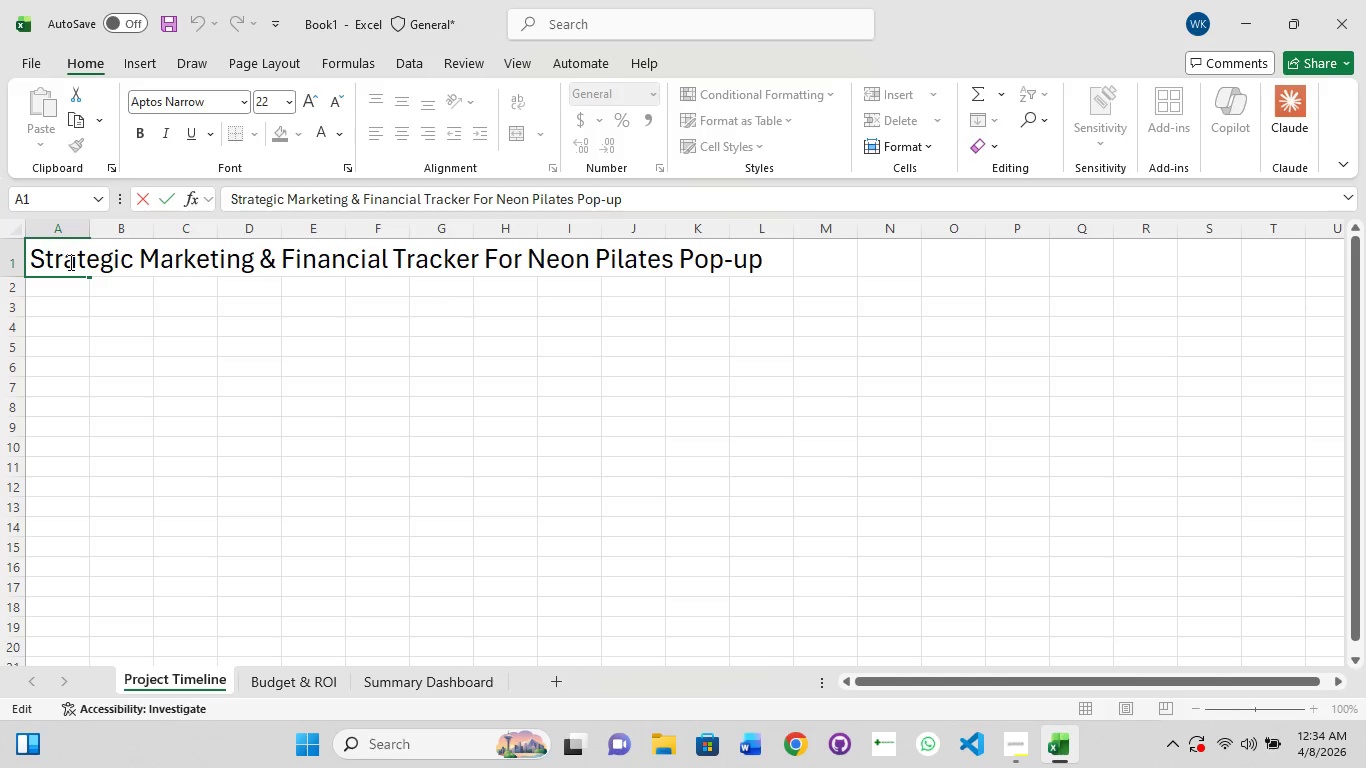 
key(Control+A)
 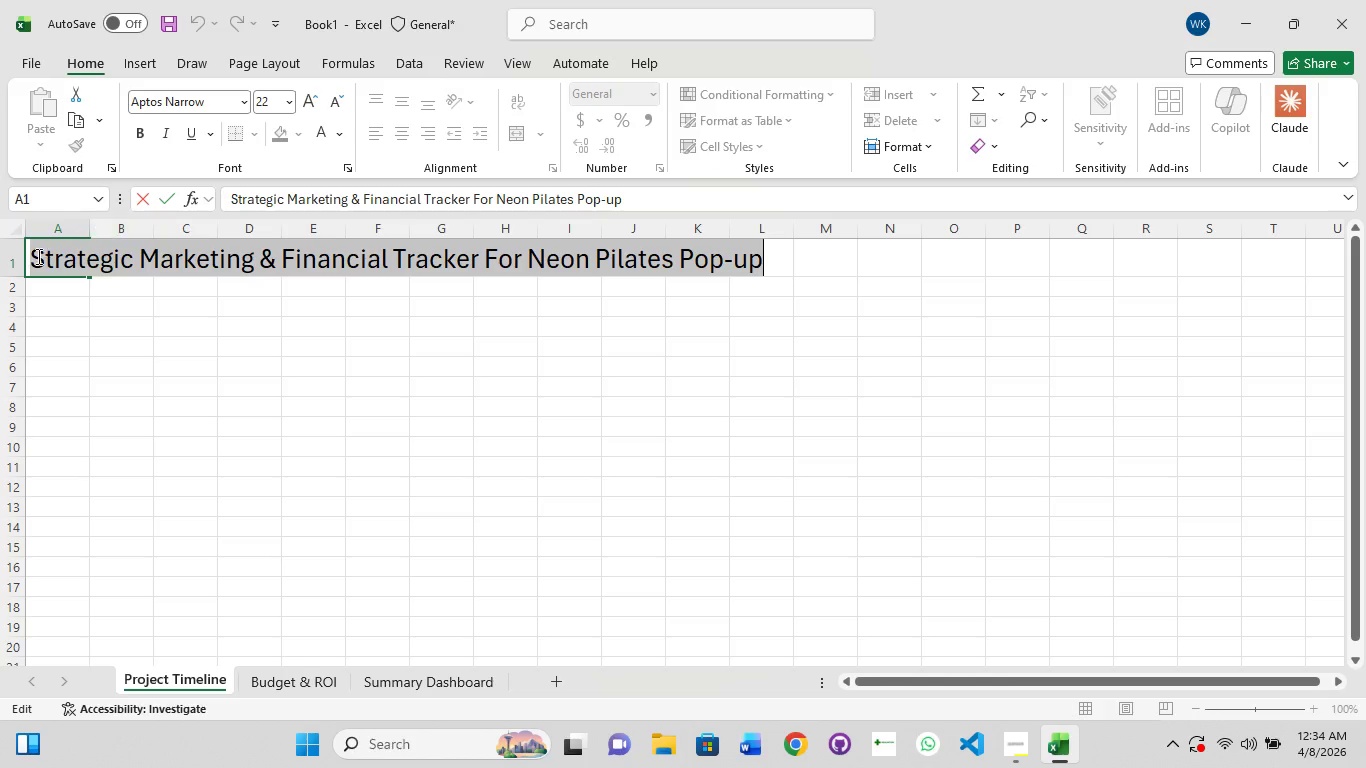 
left_click([69, 292])
 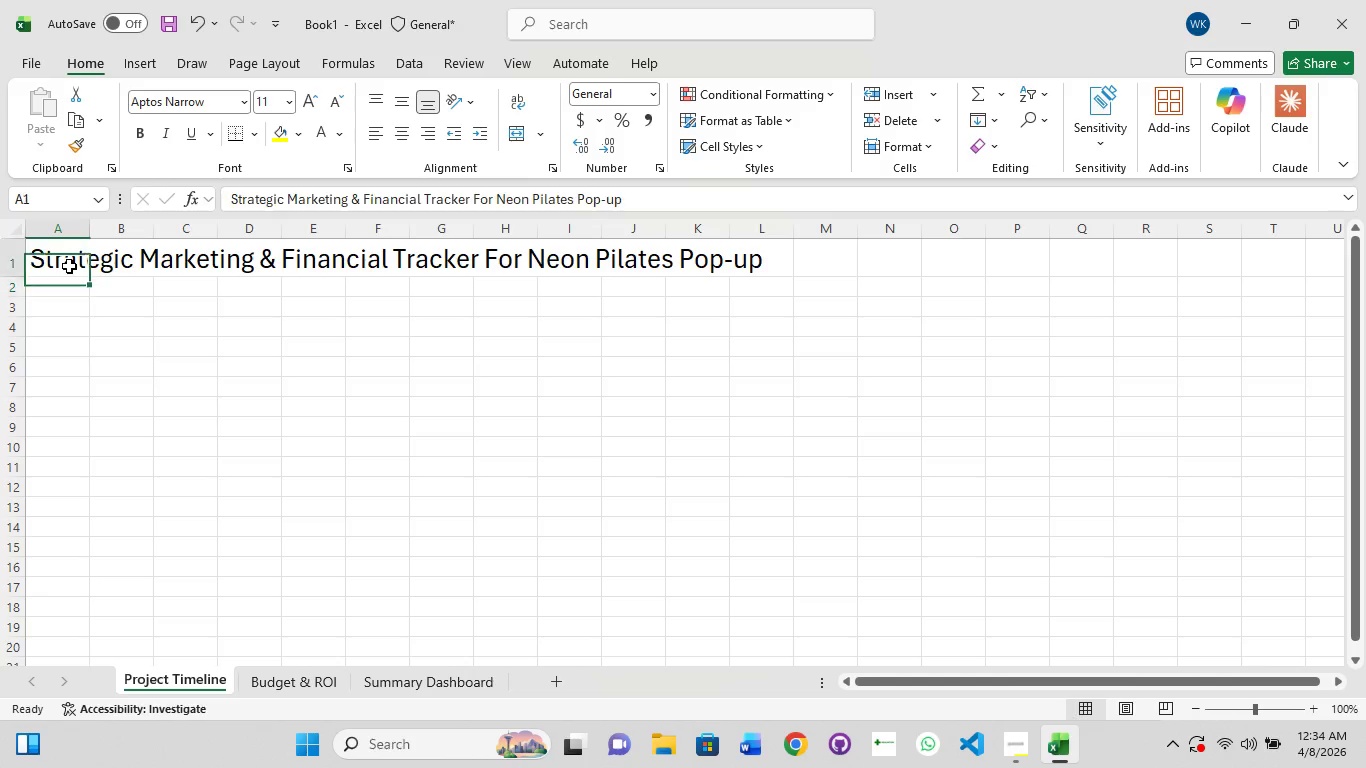 
left_click([69, 266])
 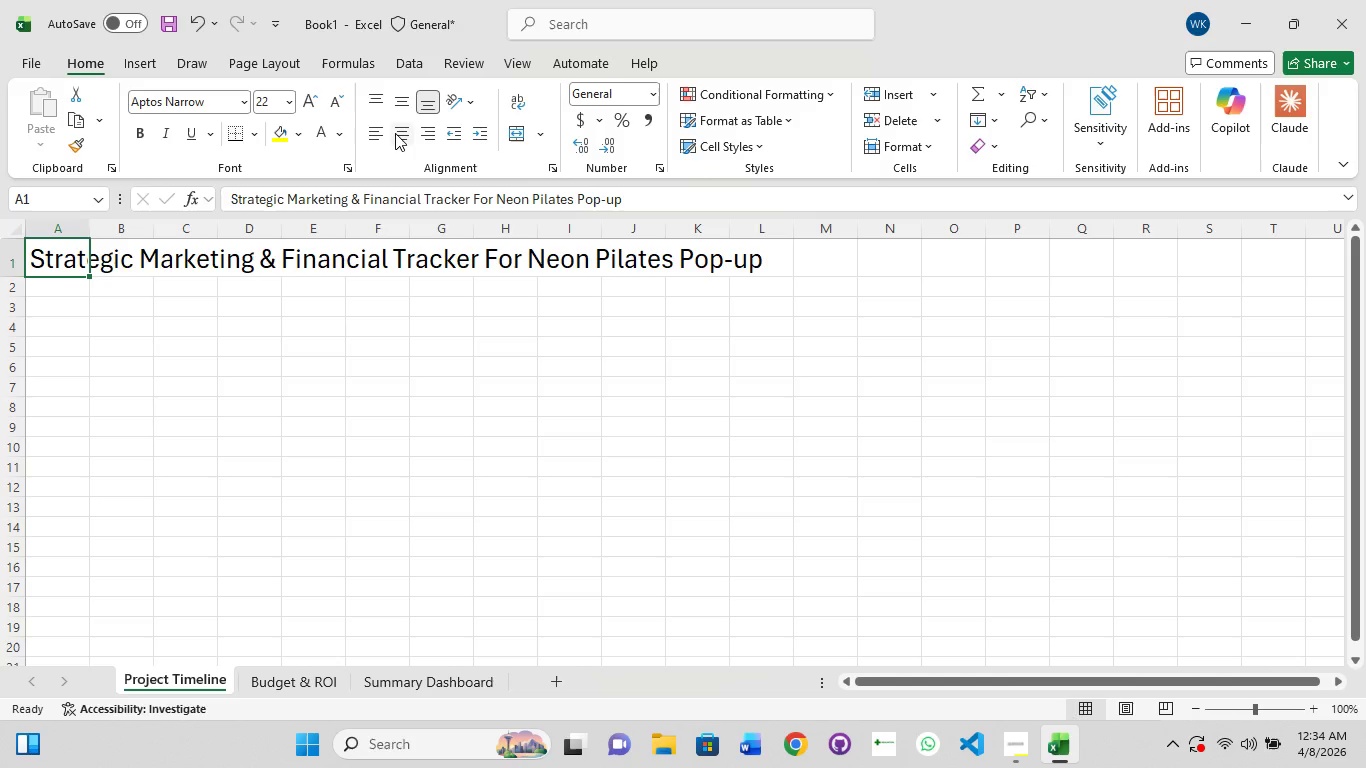 
left_click([395, 133])
 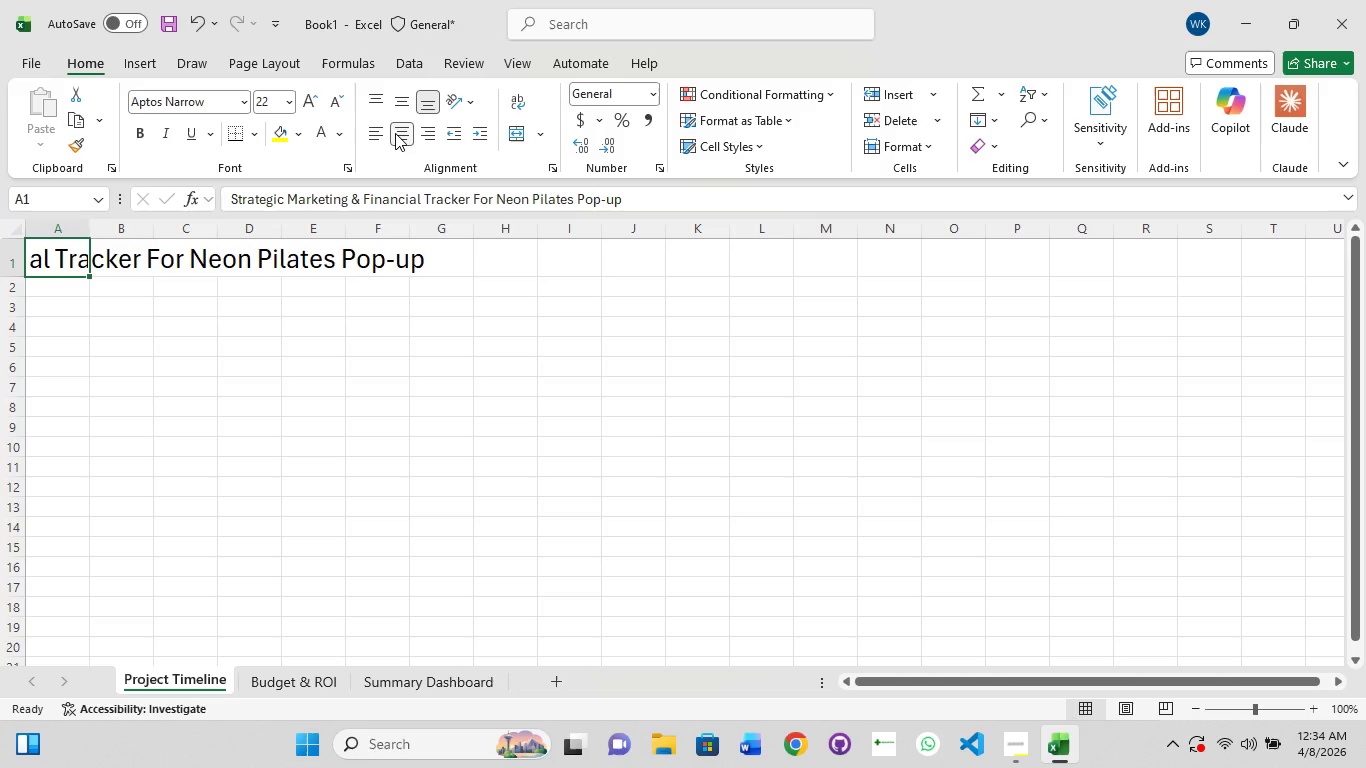 
left_click([395, 133])
 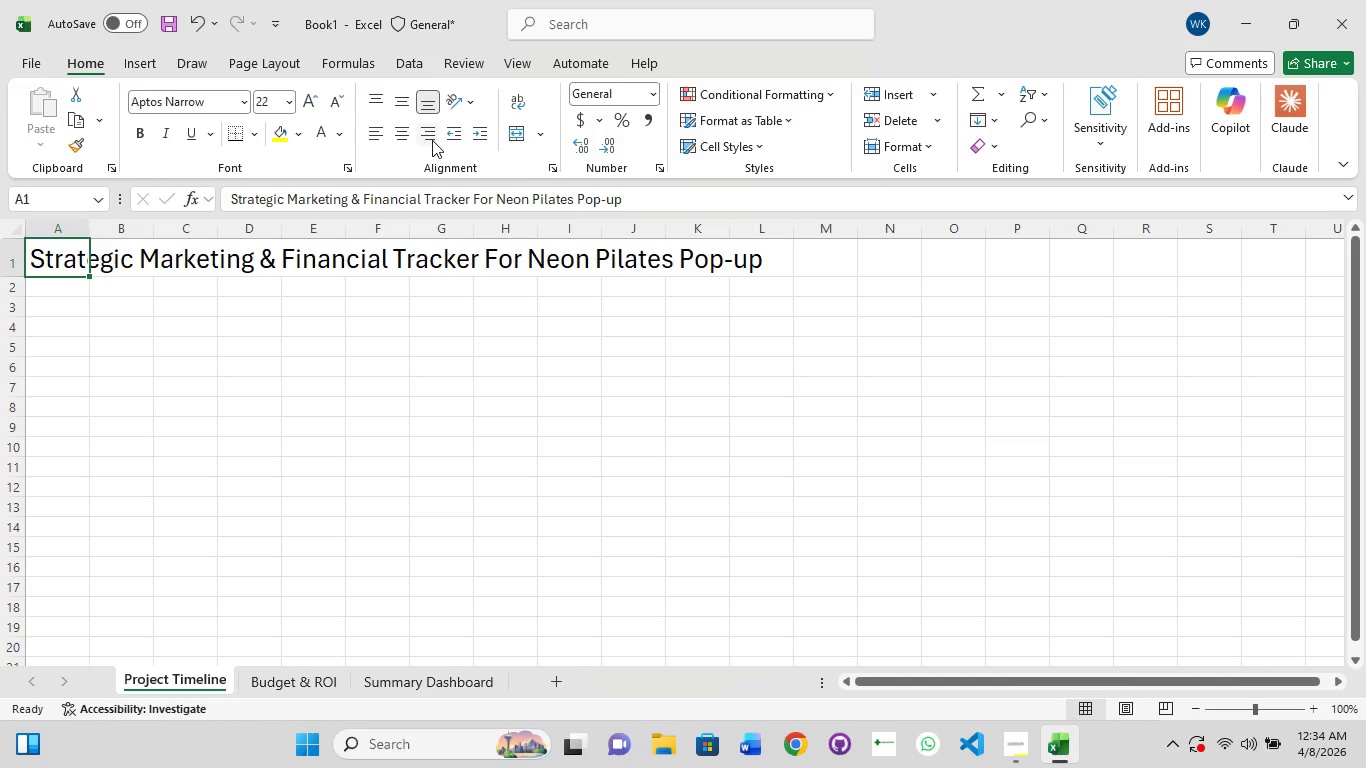 
left_click([403, 109])
 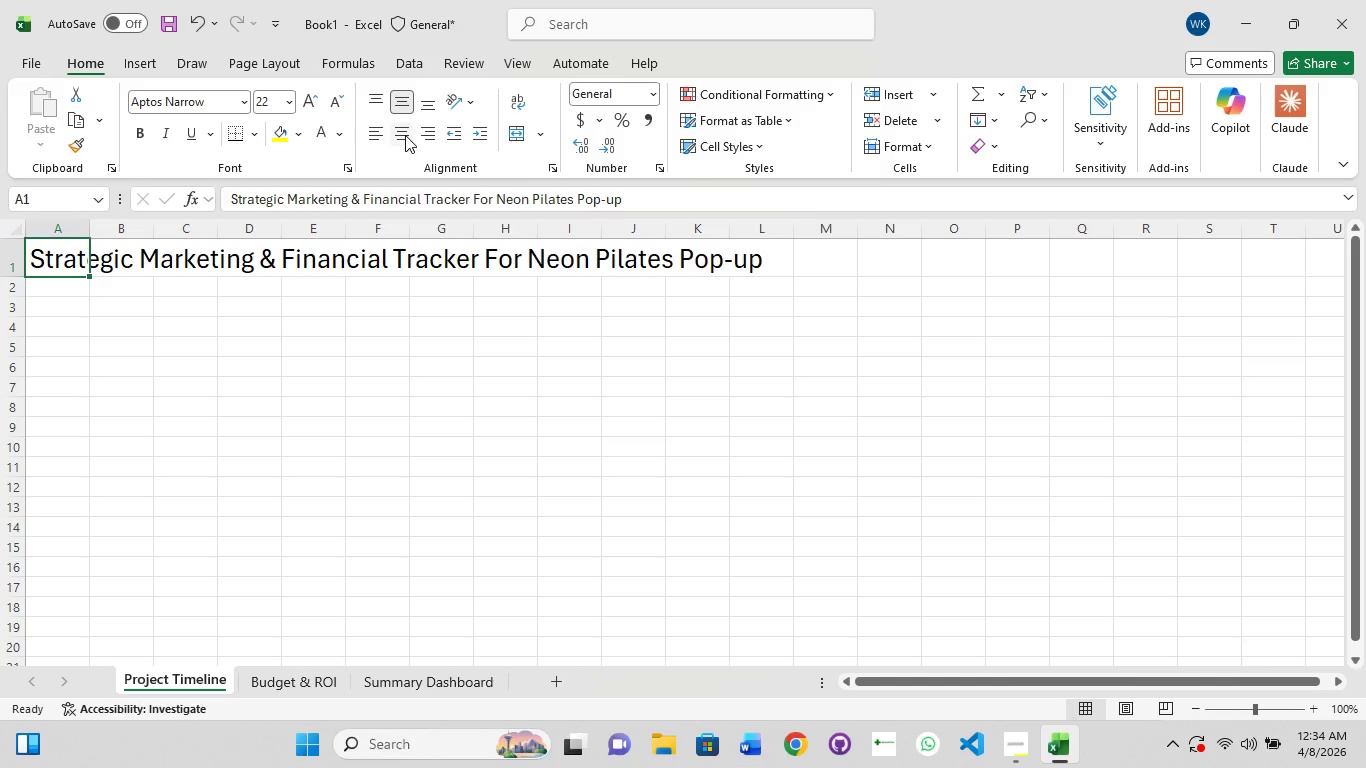 
left_click([405, 135])
 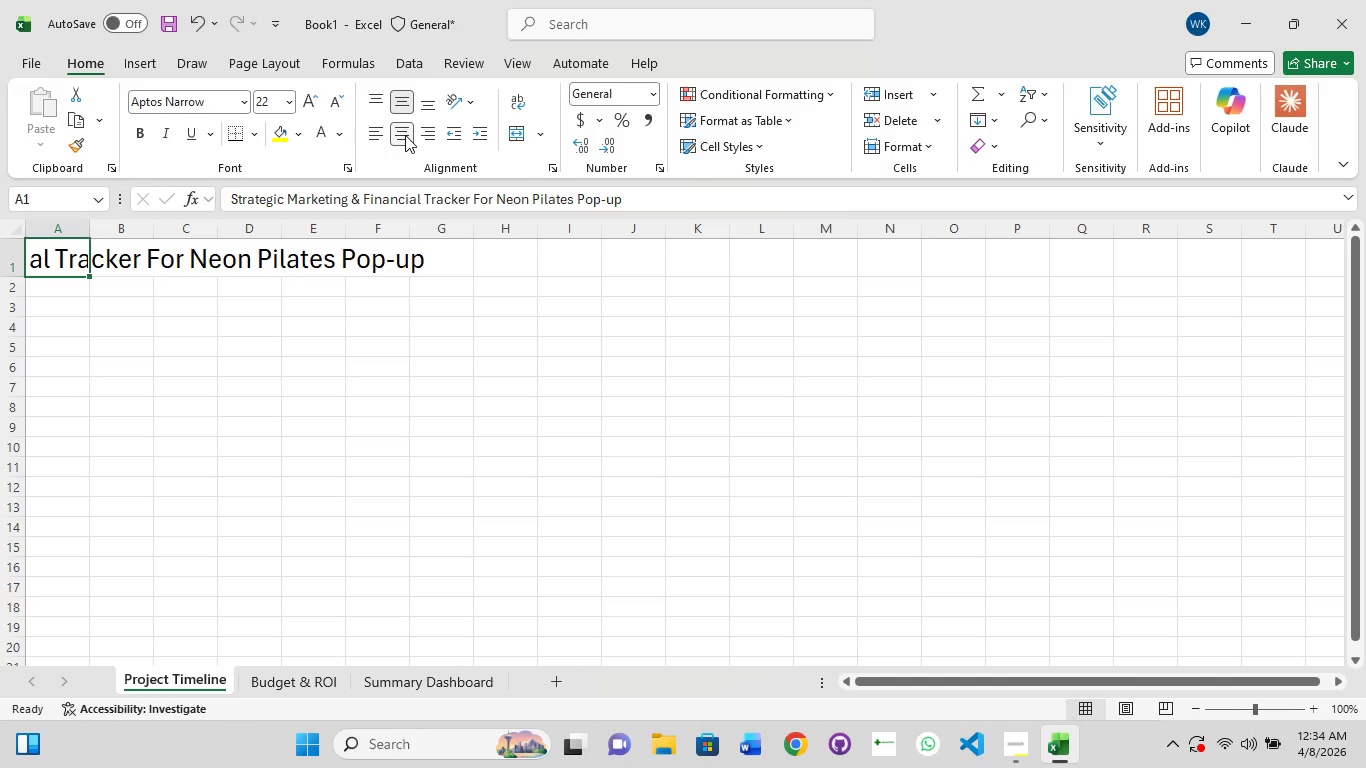 
left_click([405, 135])
 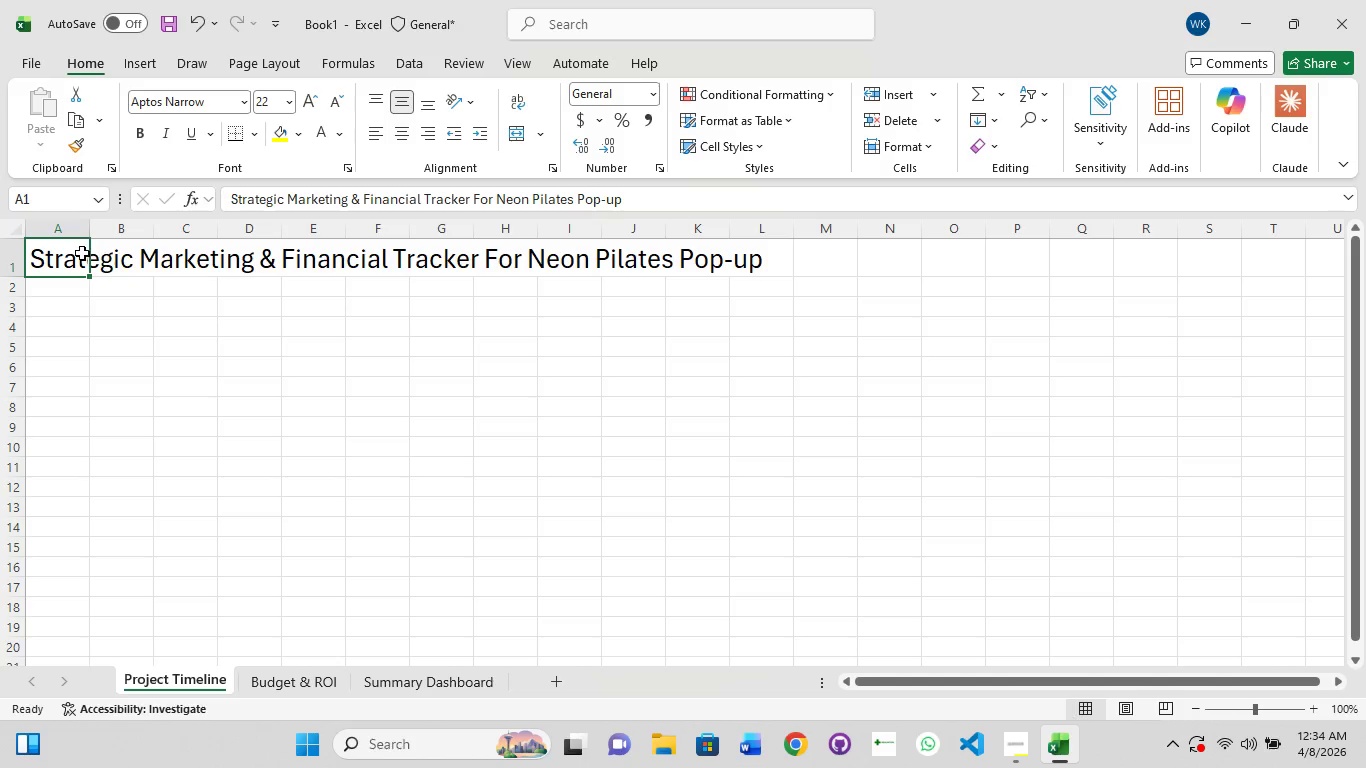 
left_click_drag(start_coordinate=[181, 270], to_coordinate=[186, 268])
 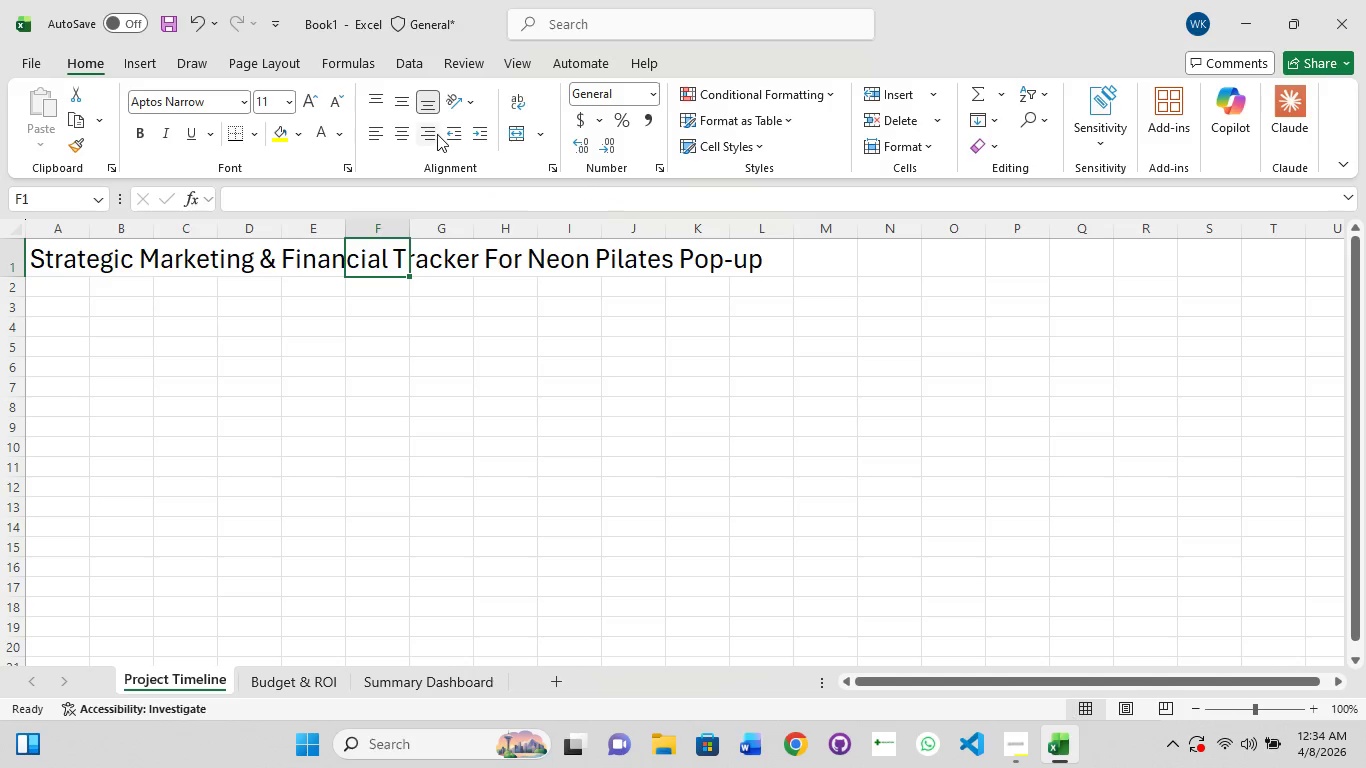 
left_click([469, 131])
 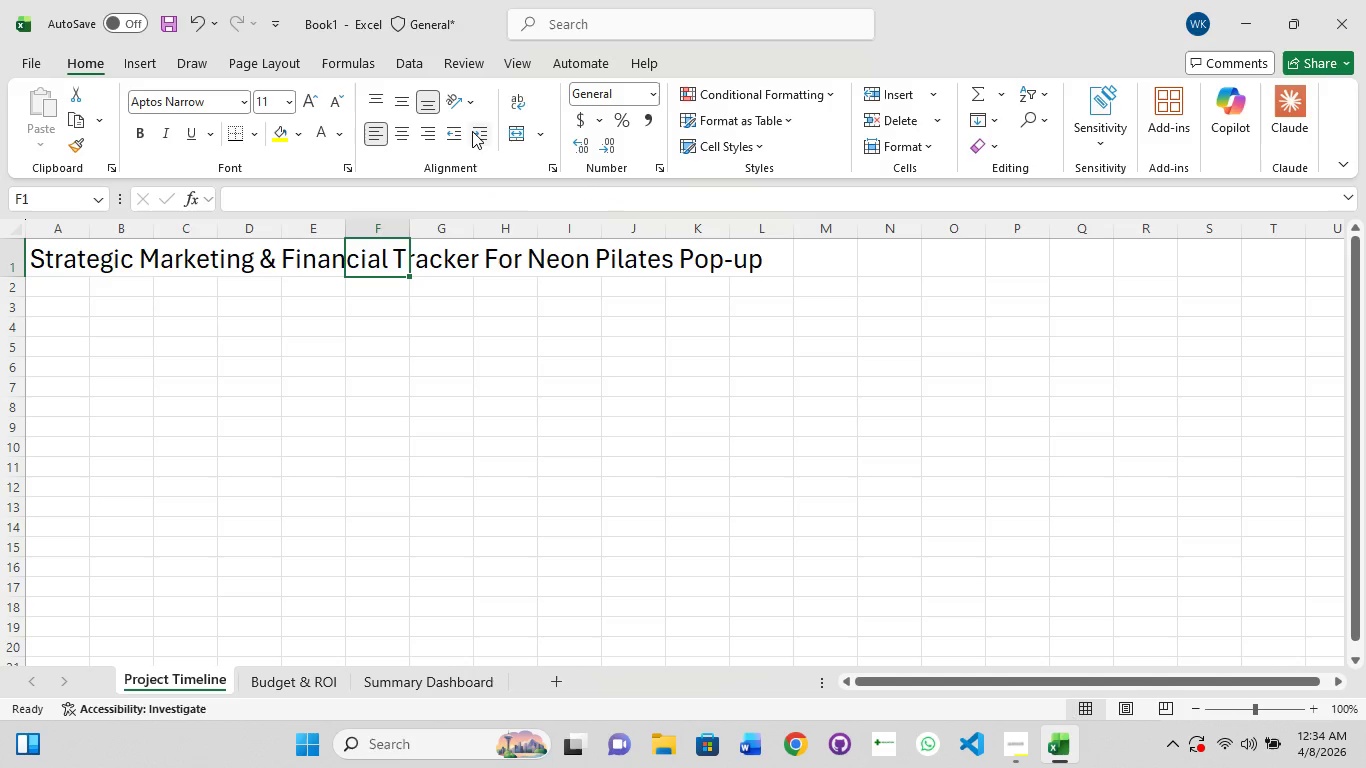 
left_click([472, 131])
 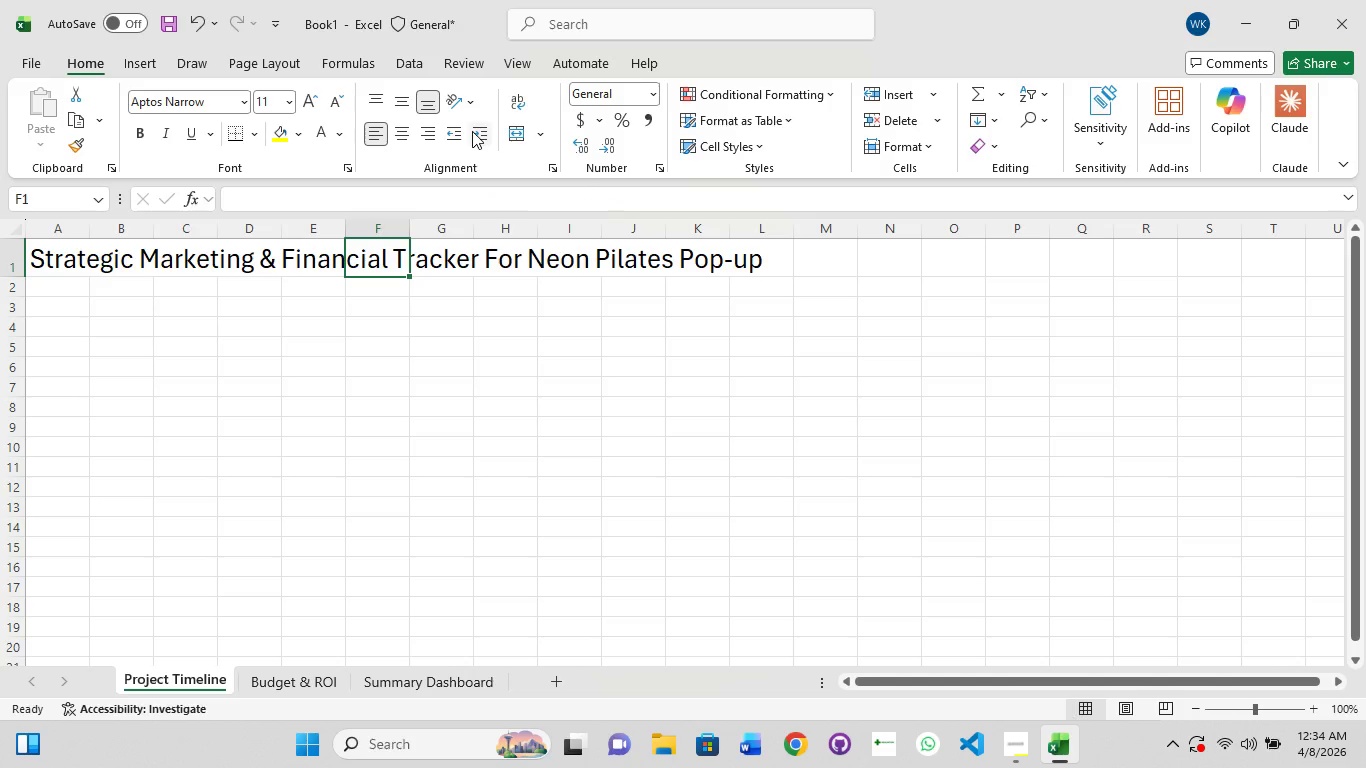 
left_click([472, 131])
 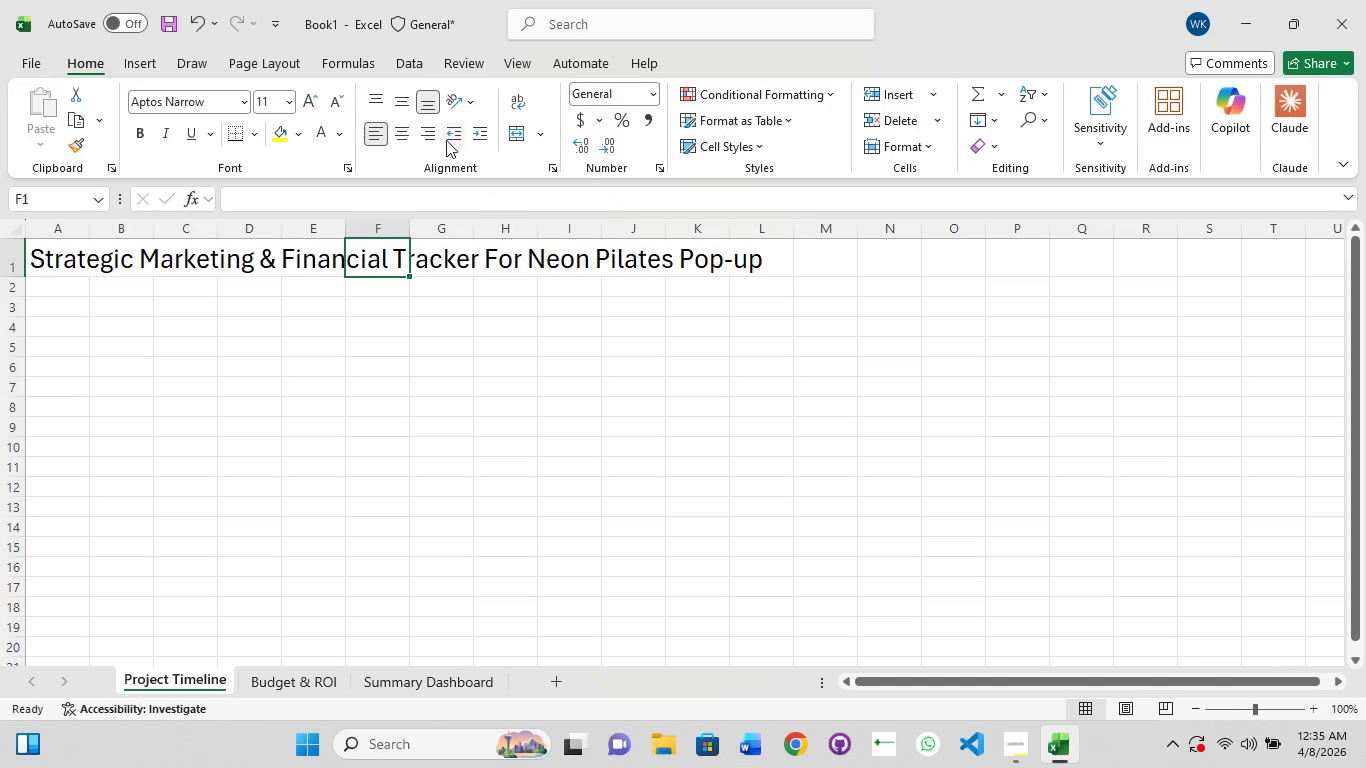 
left_click([451, 136])
 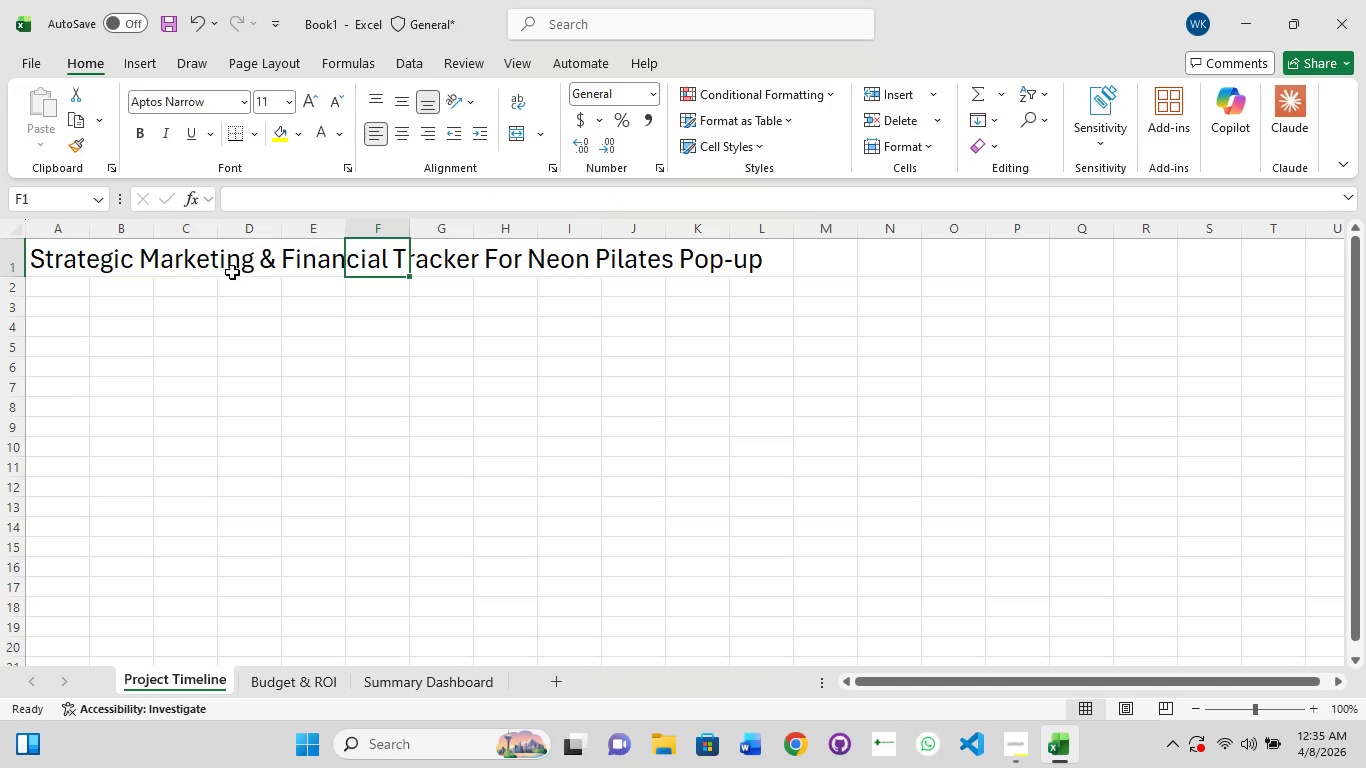 
left_click([232, 272])
 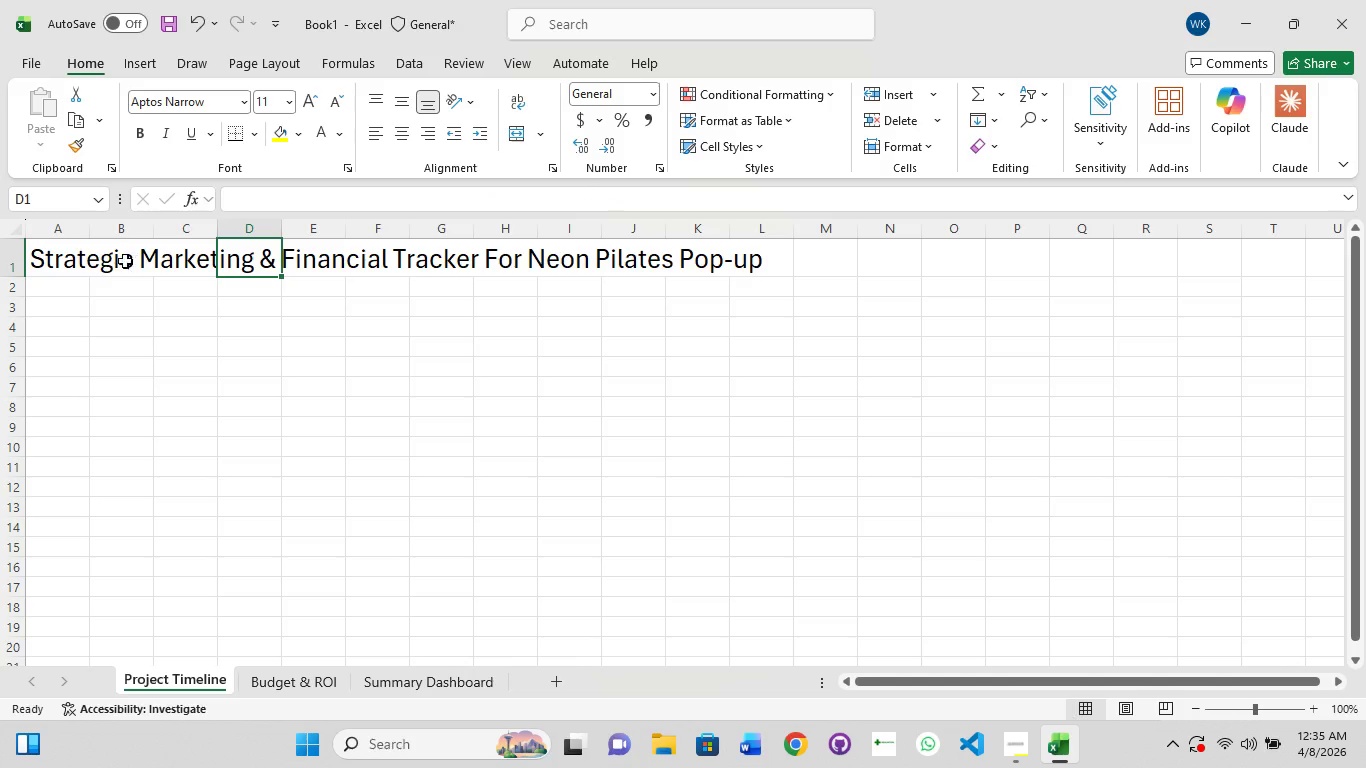 
left_click([96, 258])
 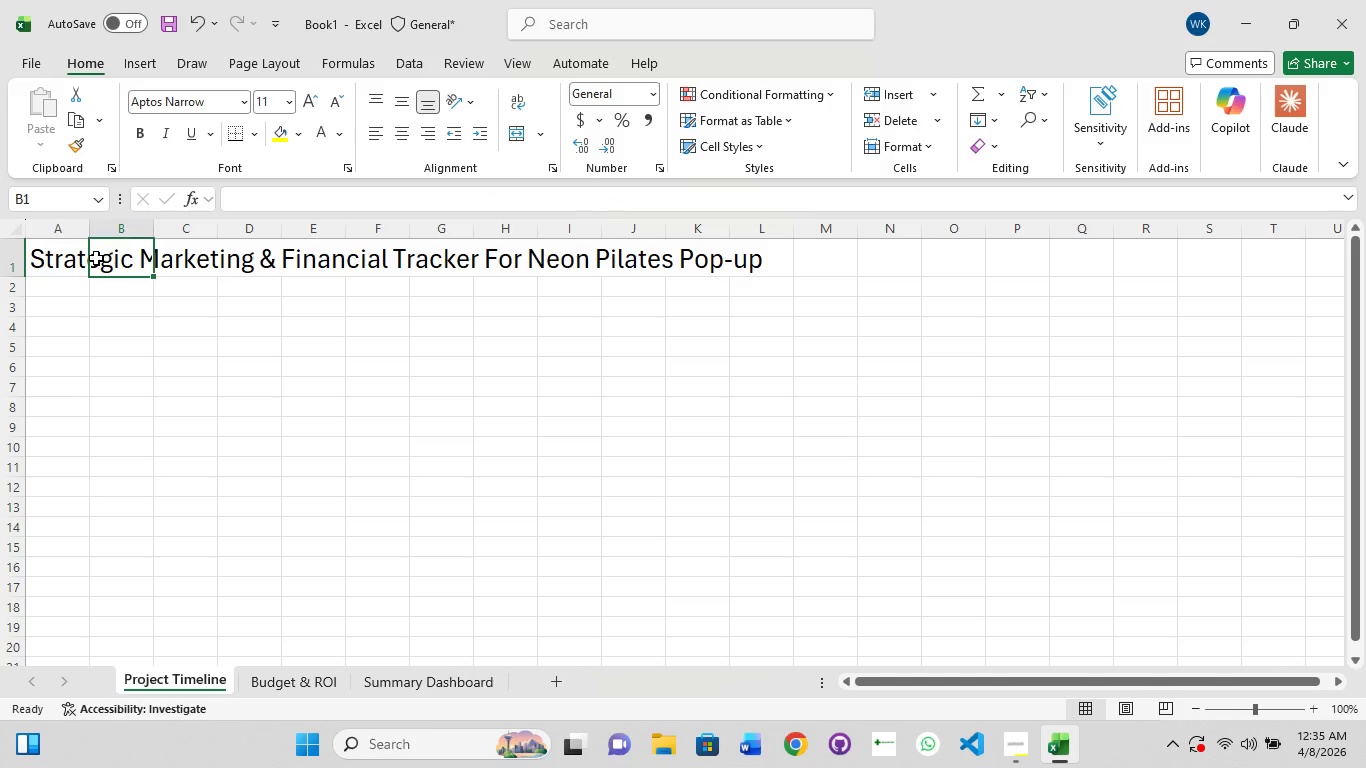 
double_click([96, 258])
 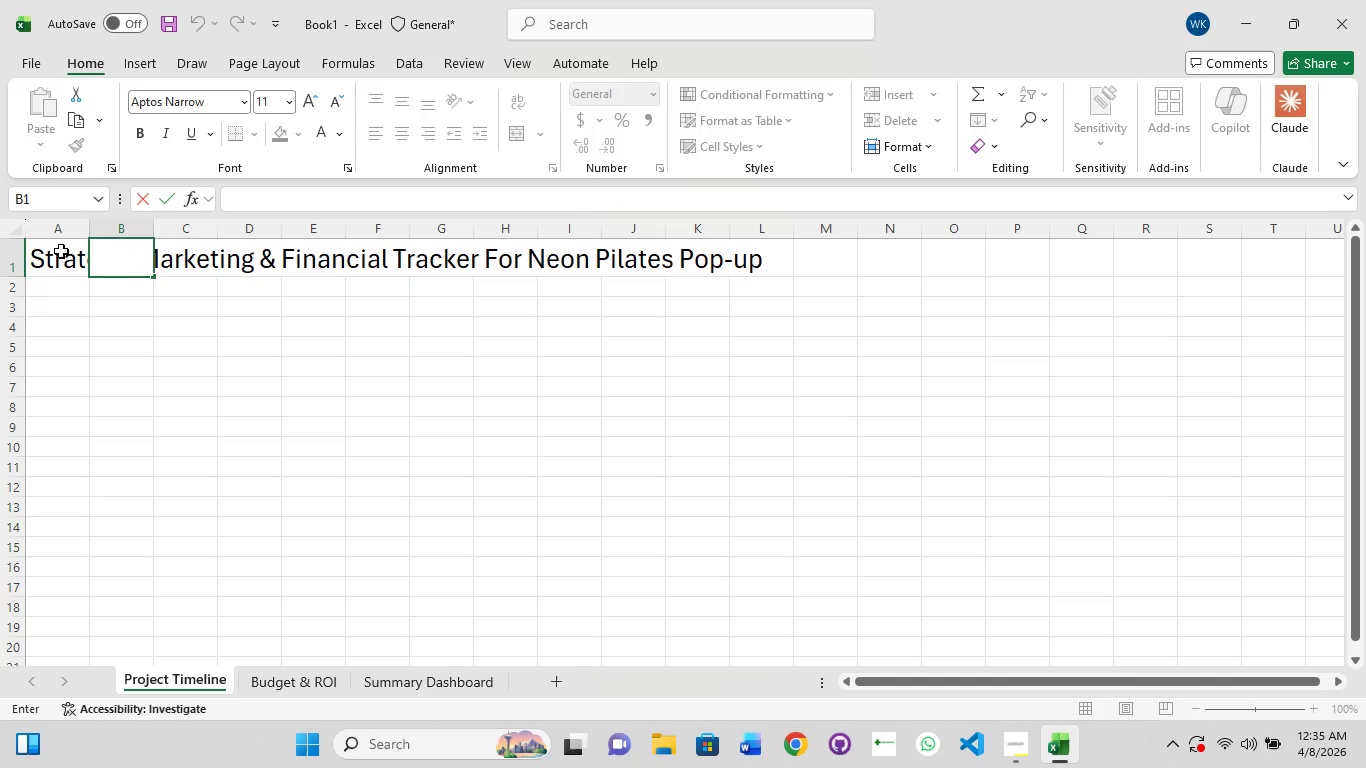 
left_click([49, 251])
 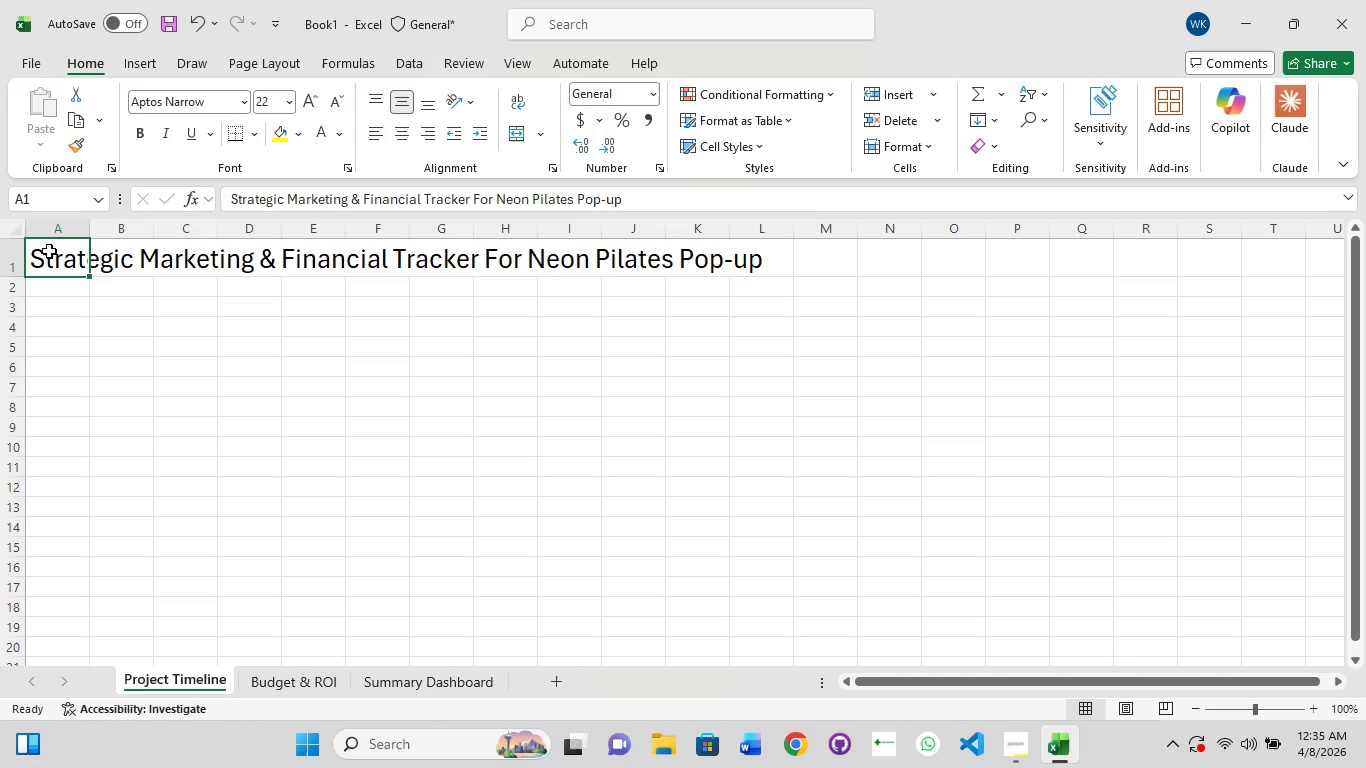 
double_click([49, 251])
 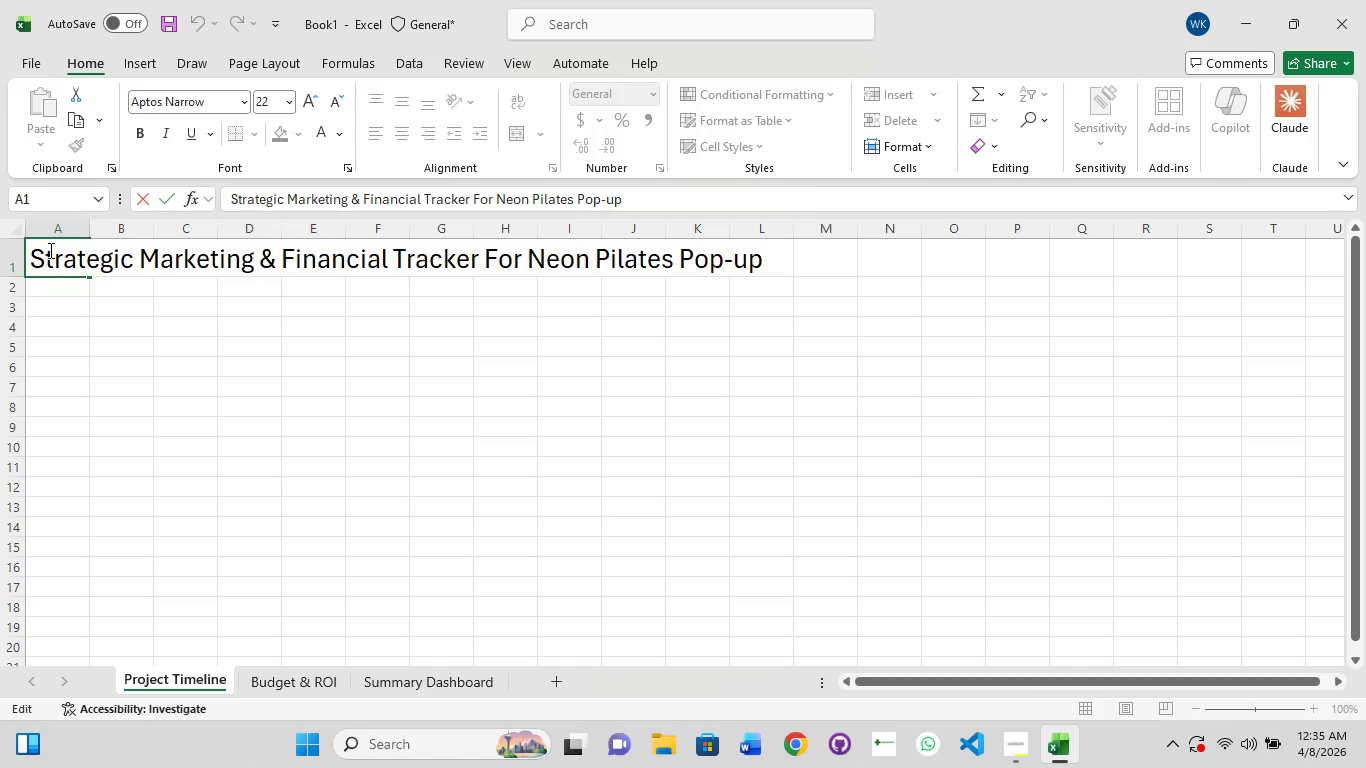 
key(Control+A)
 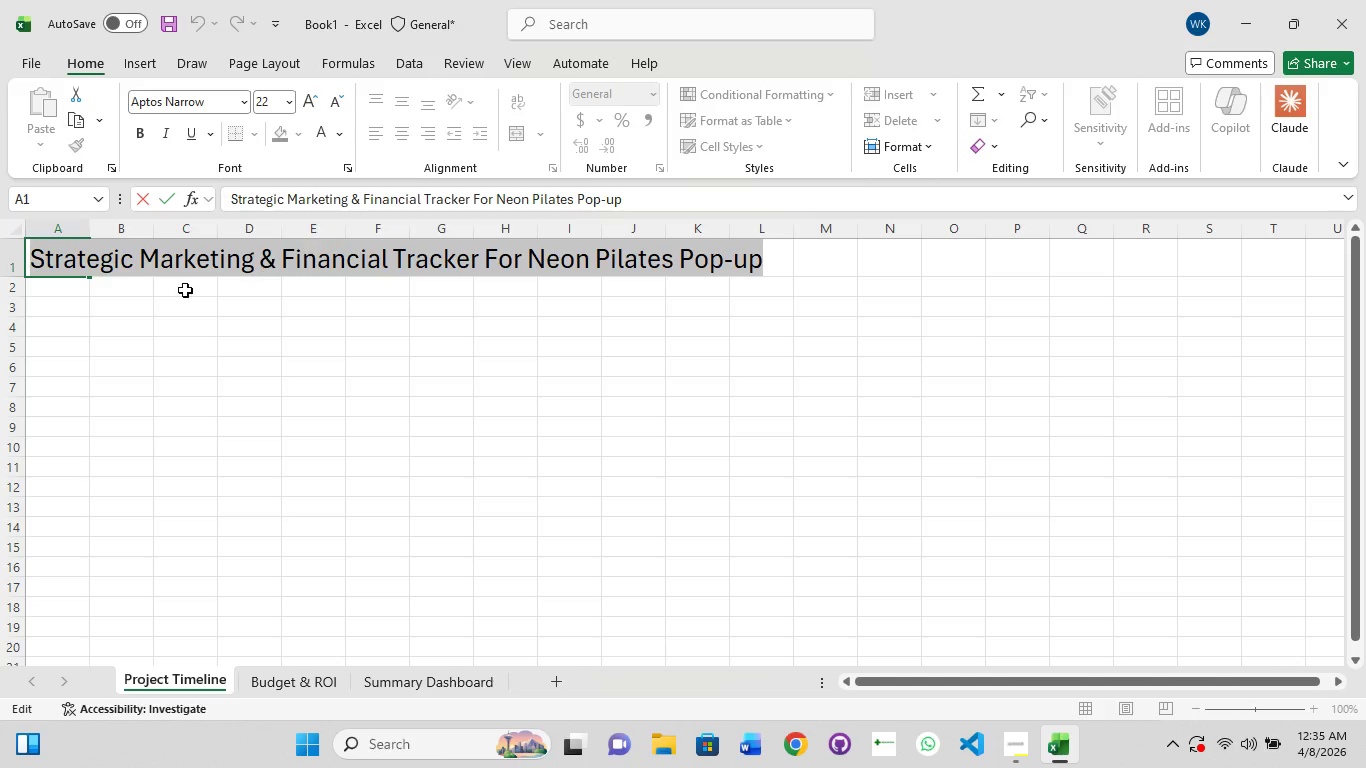 
left_click([46, 267])
 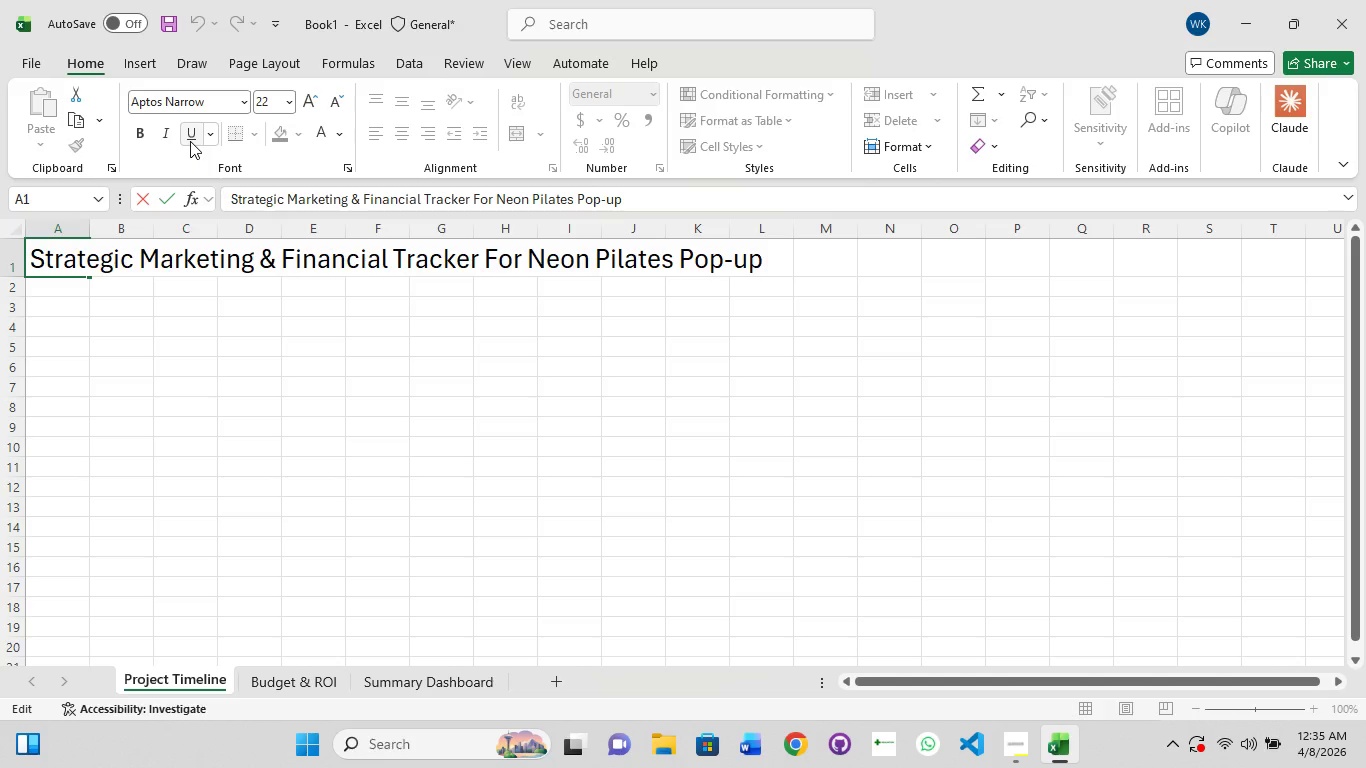 
left_click([137, 140])
 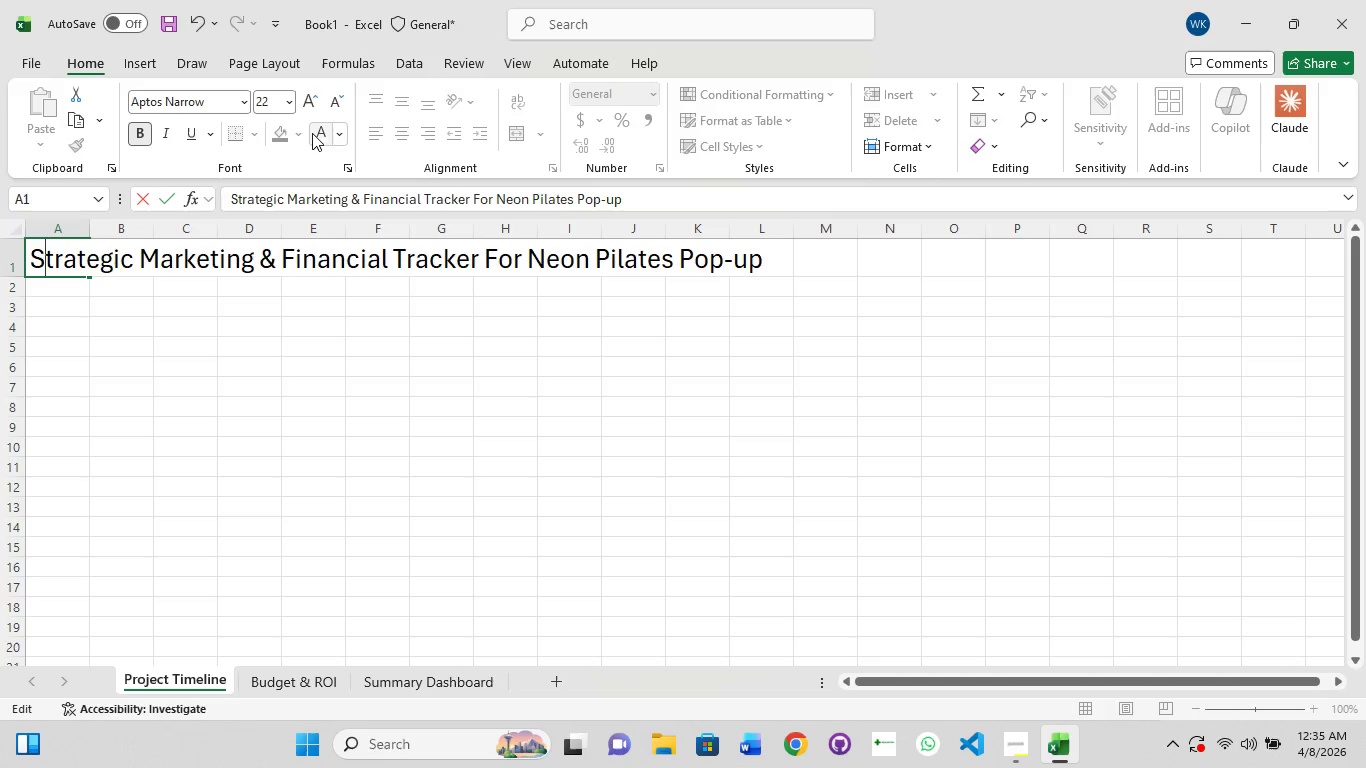 
left_click([270, 133])
 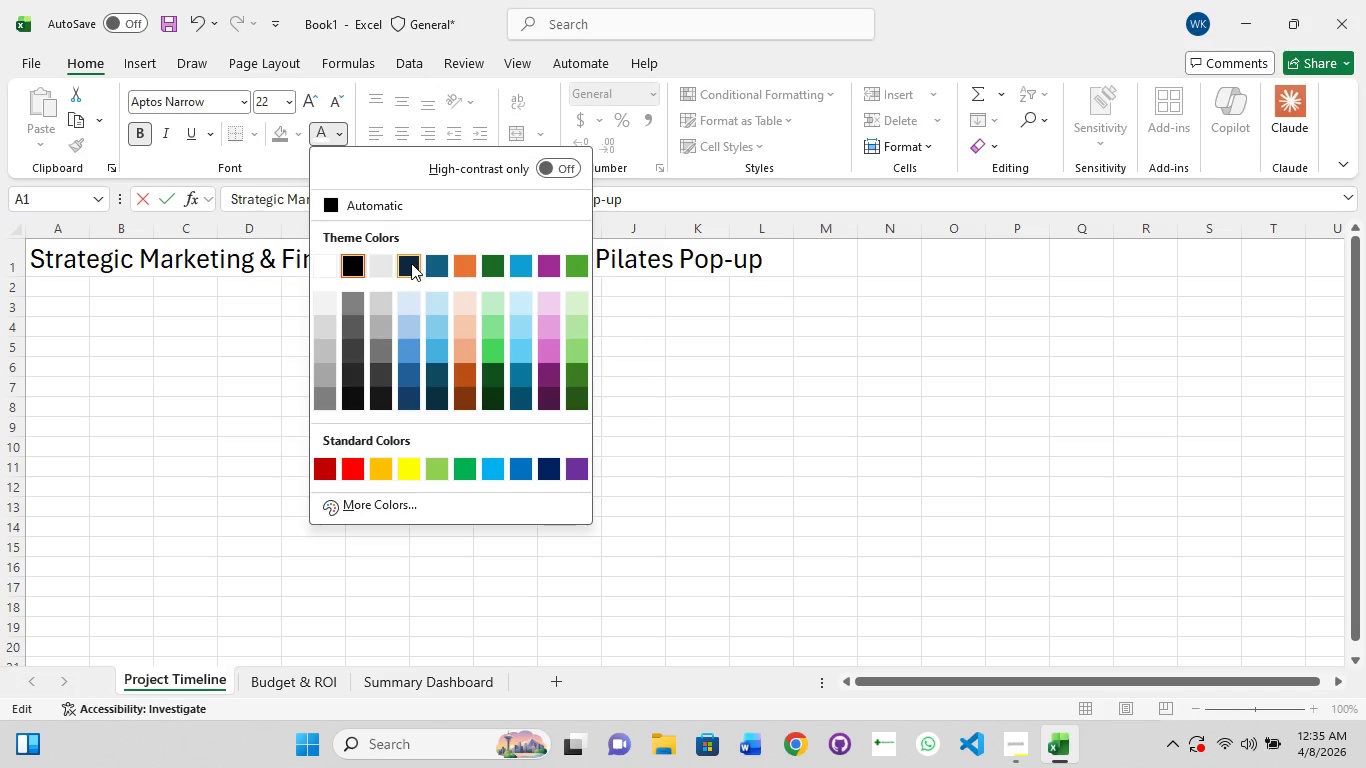 
left_click([335, 263])
 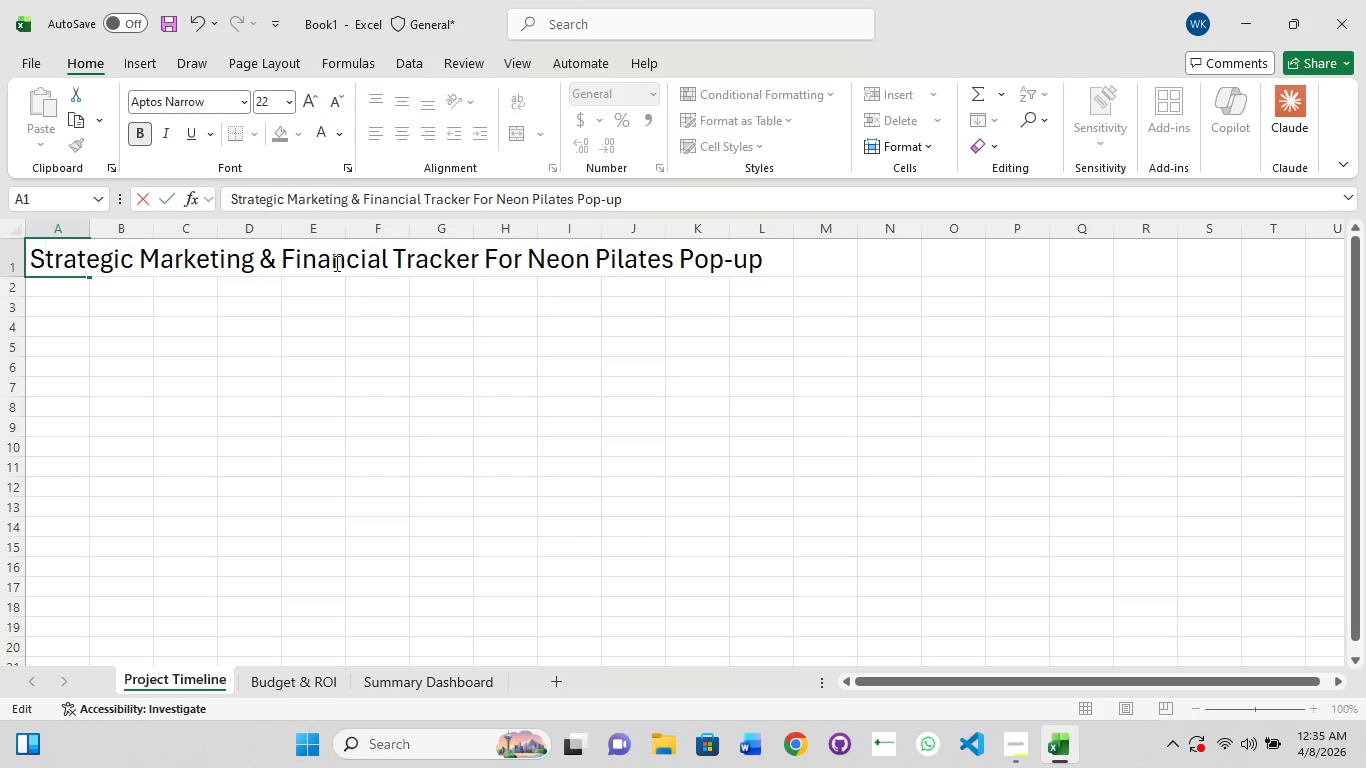 
key(Control+A)
 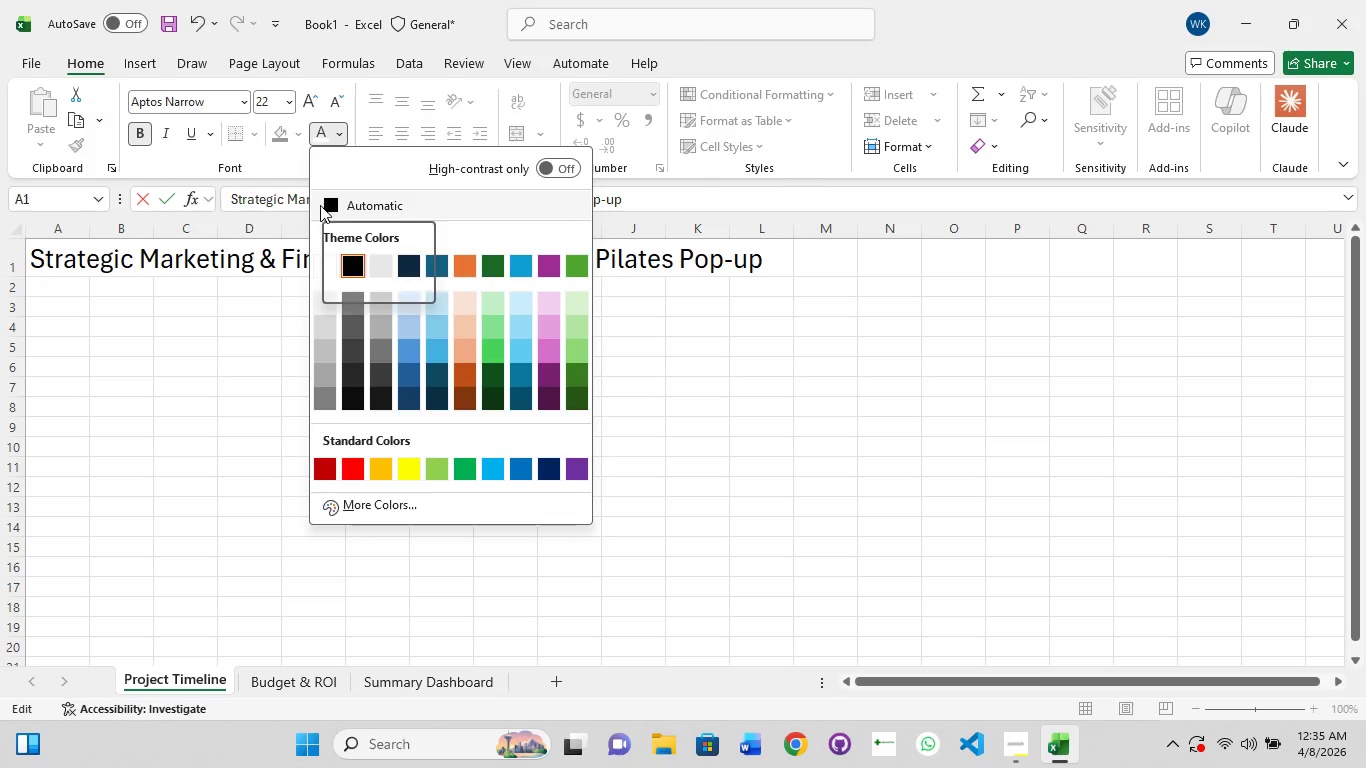 
left_click([323, 264])
 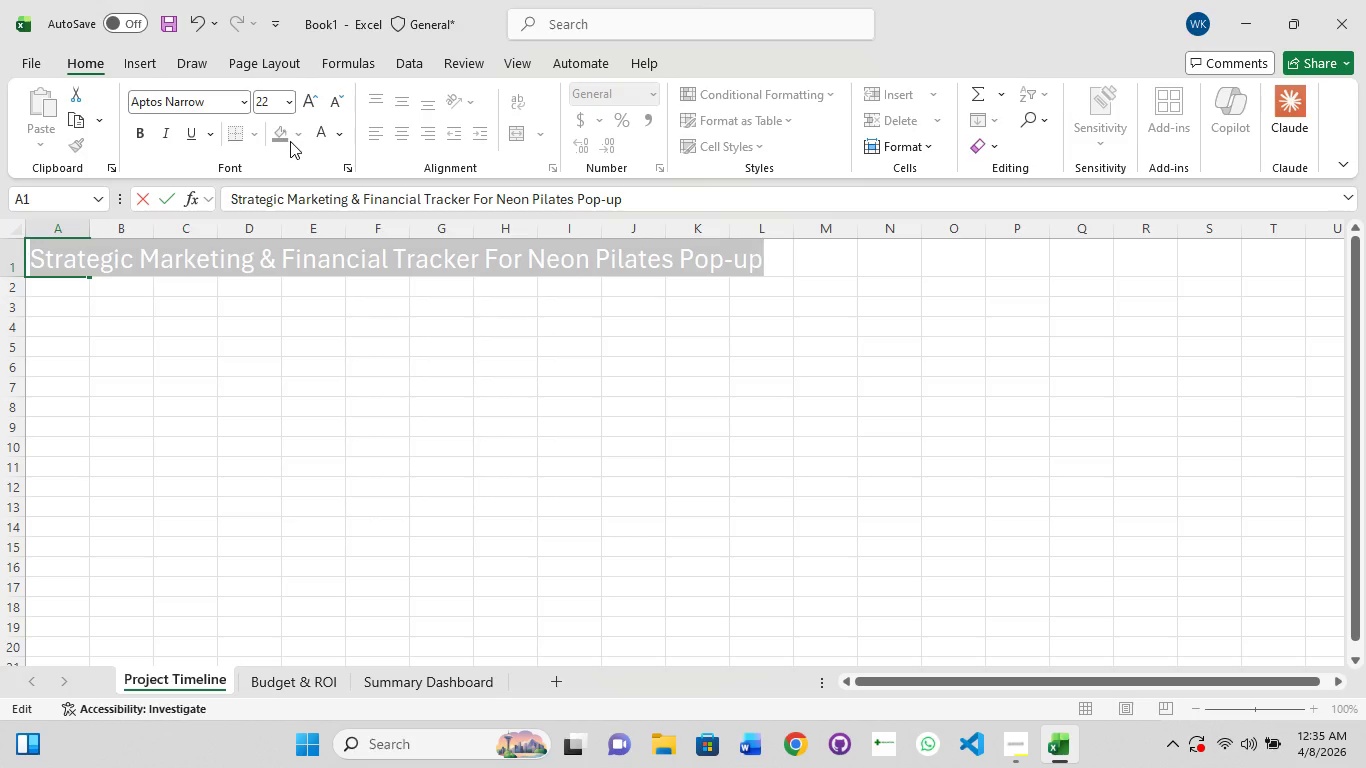 
left_click([296, 128])
 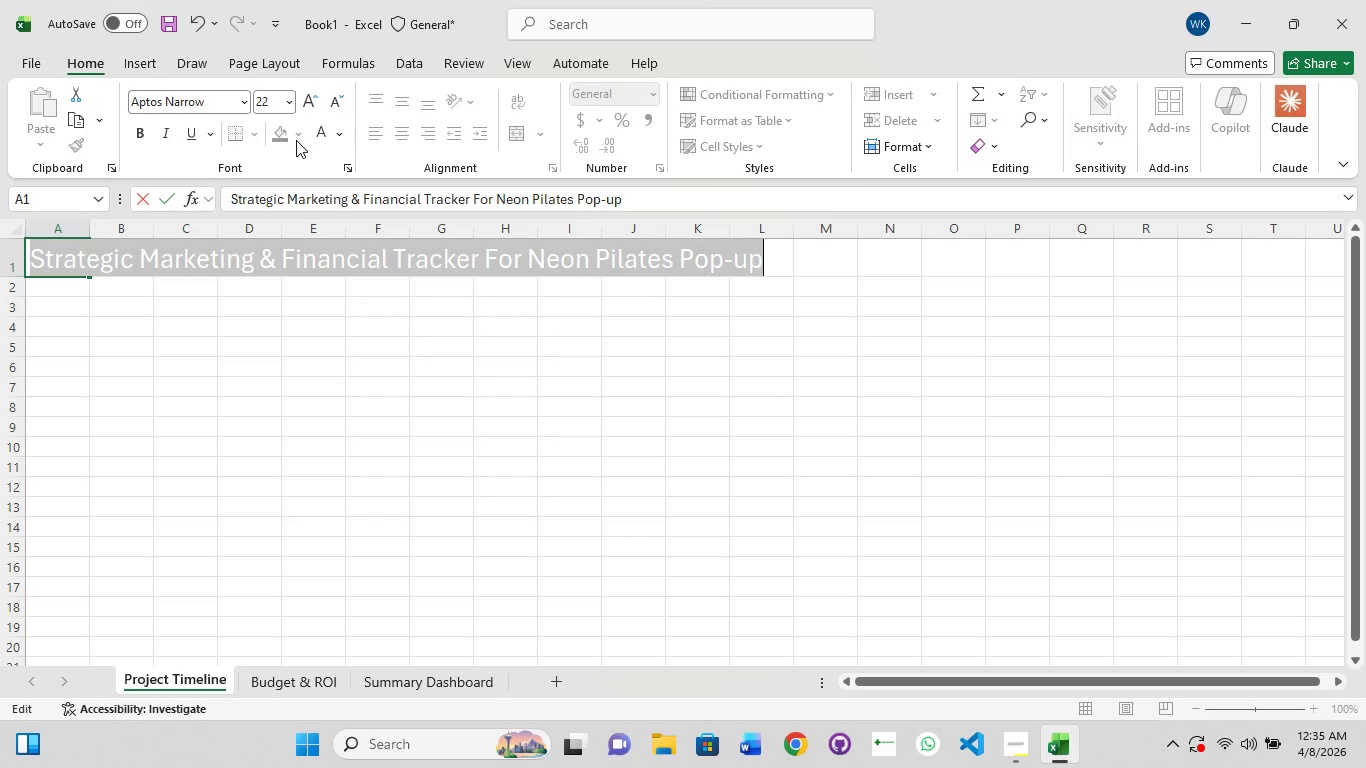 
left_click([296, 142])
 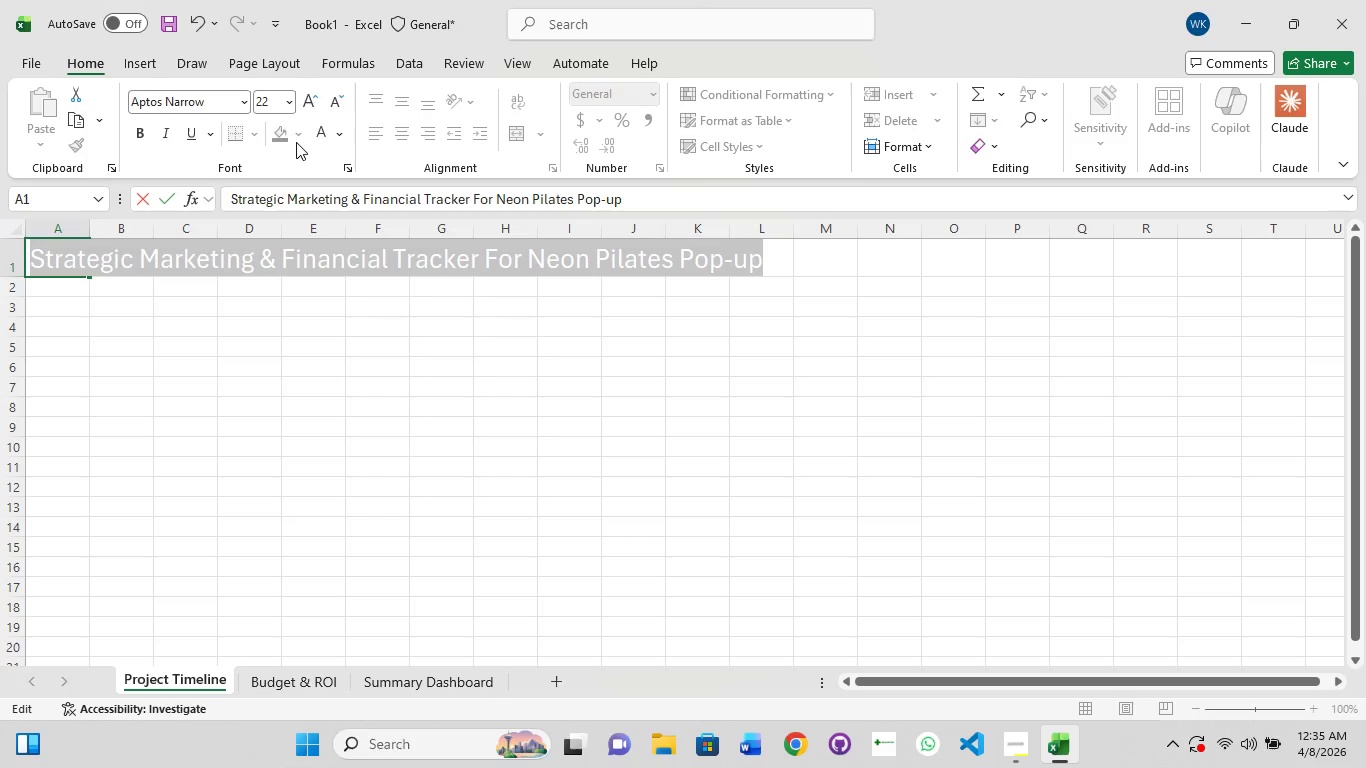 
left_click([296, 142])
 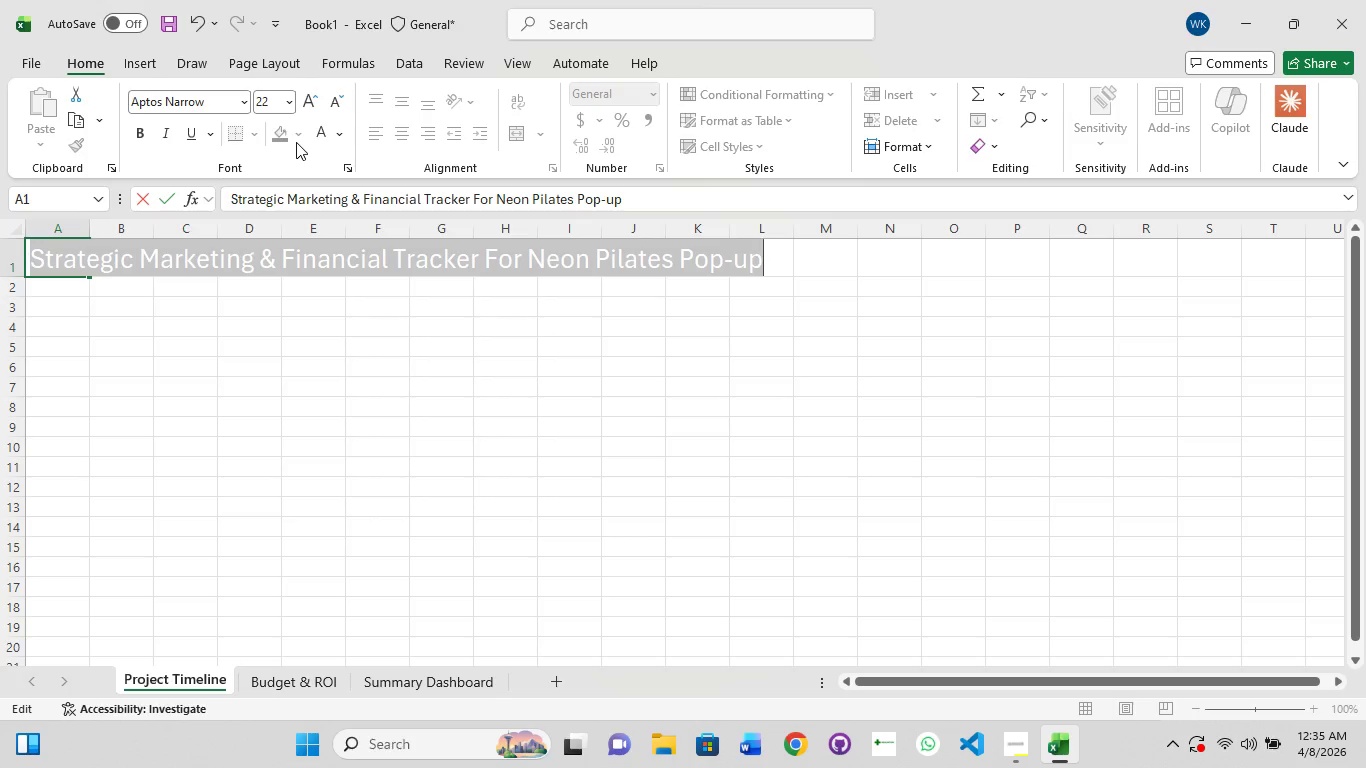 
left_click([296, 142])
 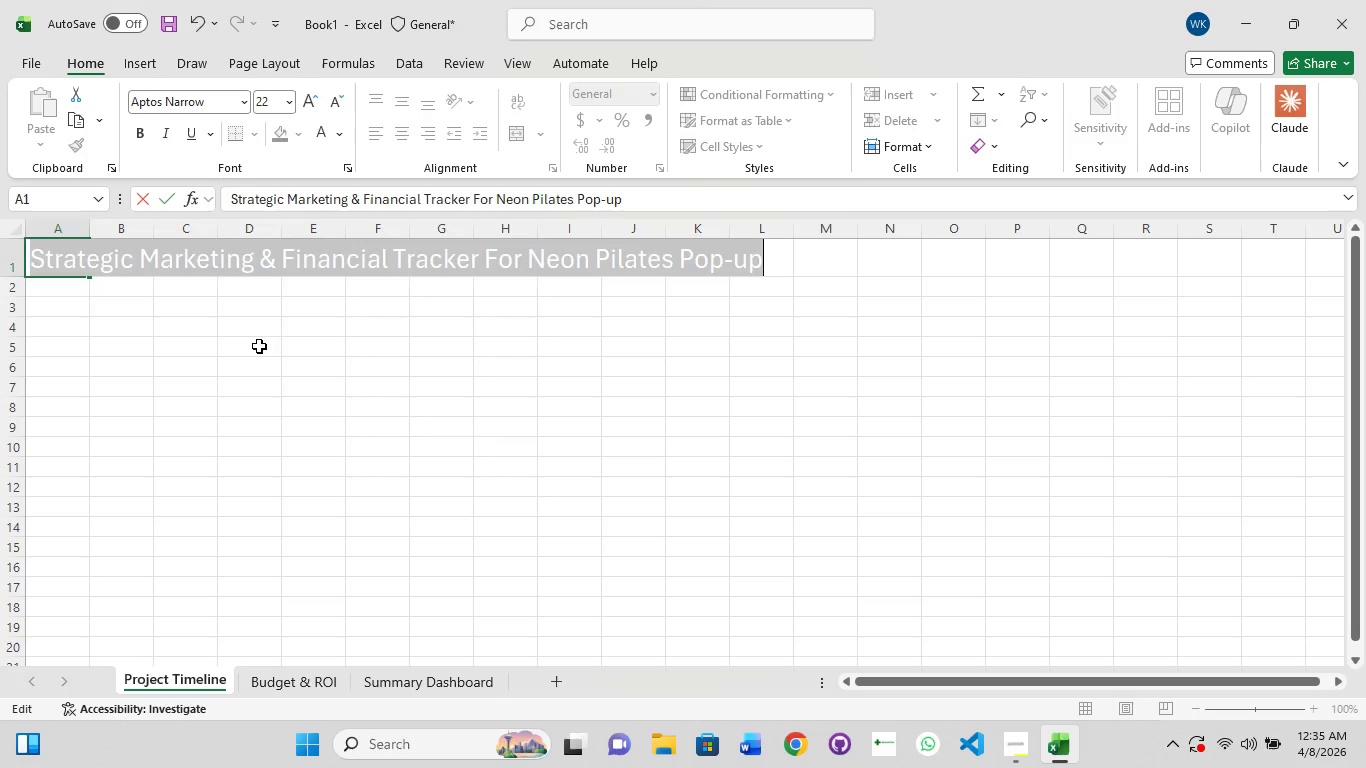 
left_click([259, 348])
 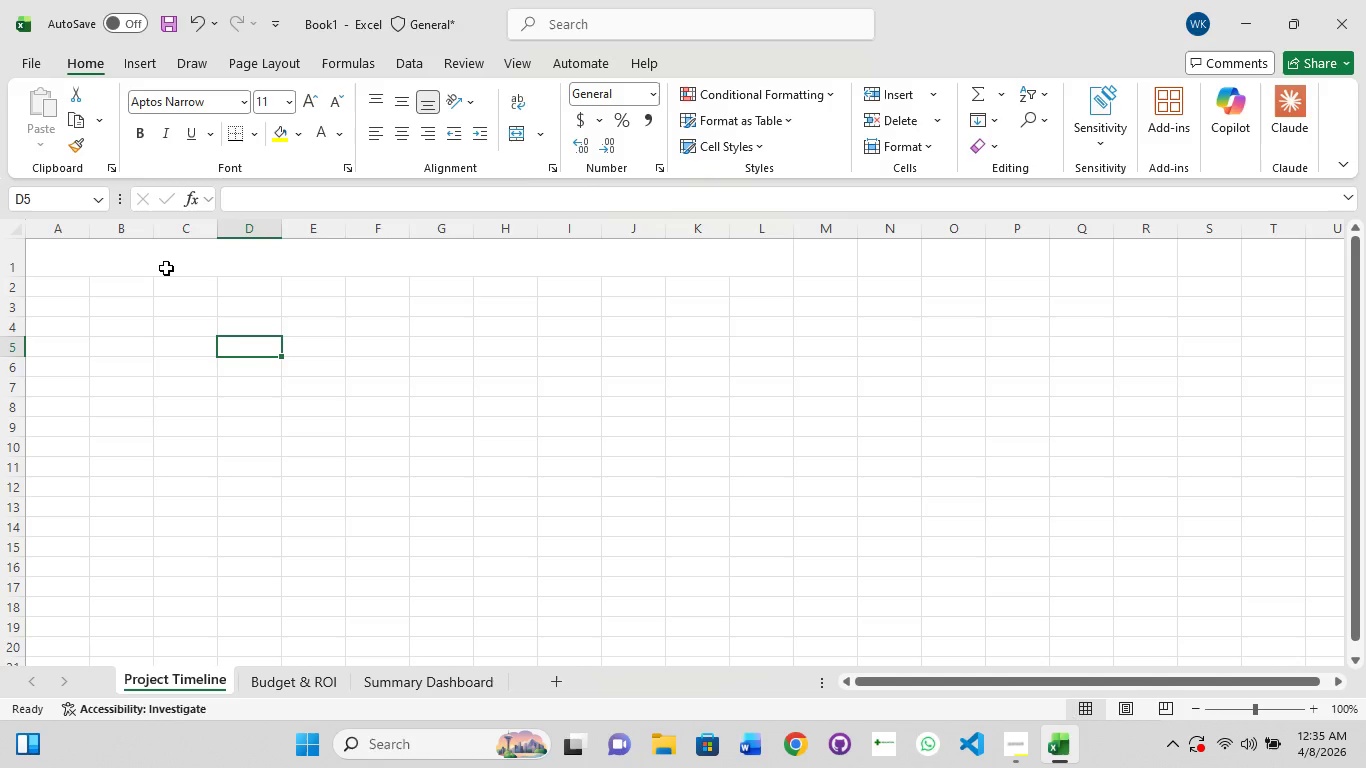 
left_click([164, 262])
 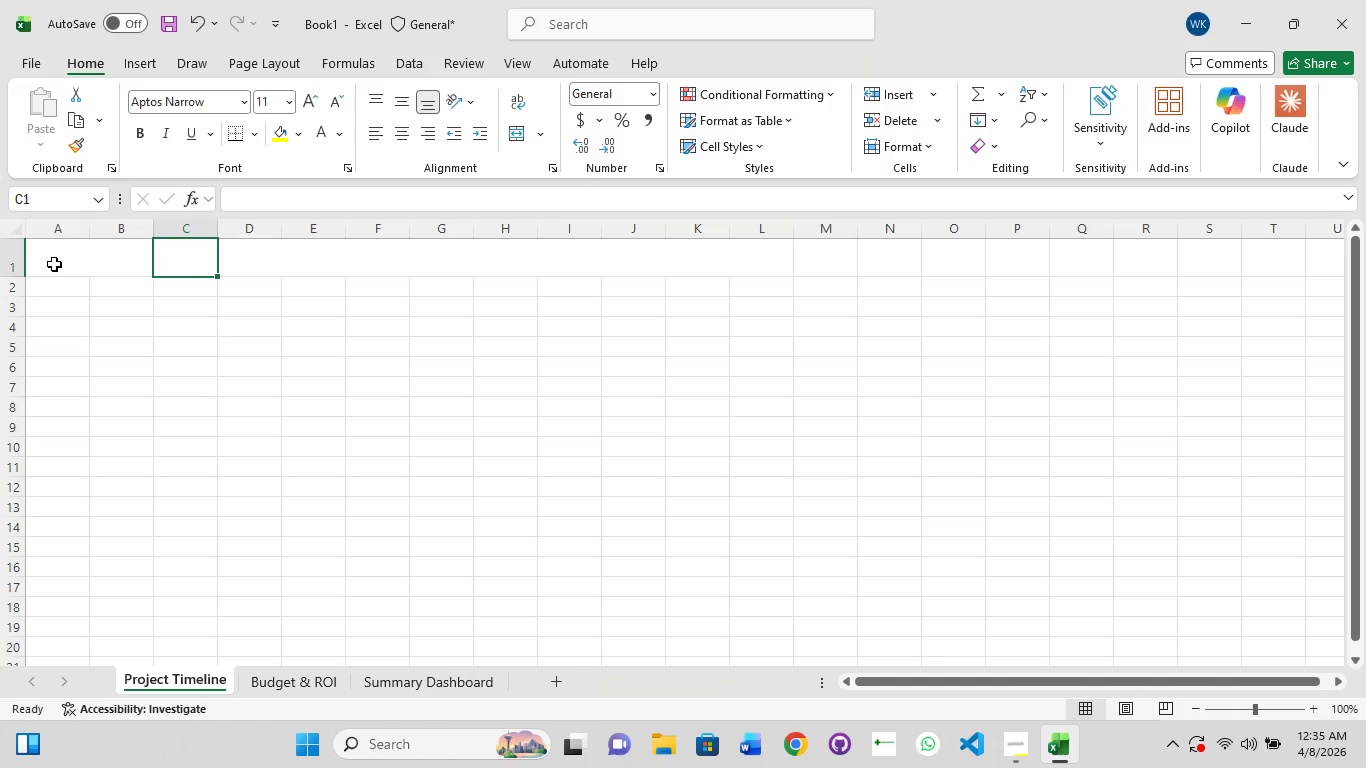 
left_click([54, 264])
 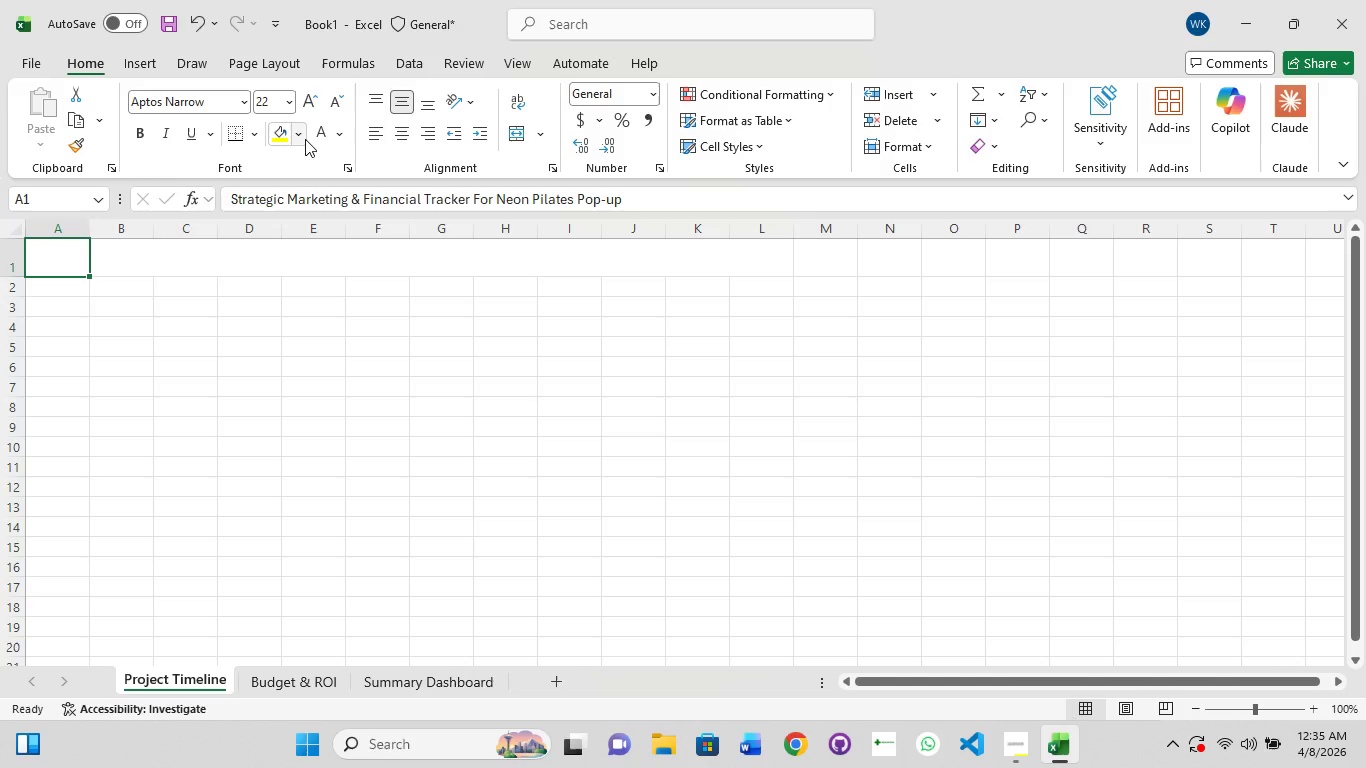 
left_click([305, 139])
 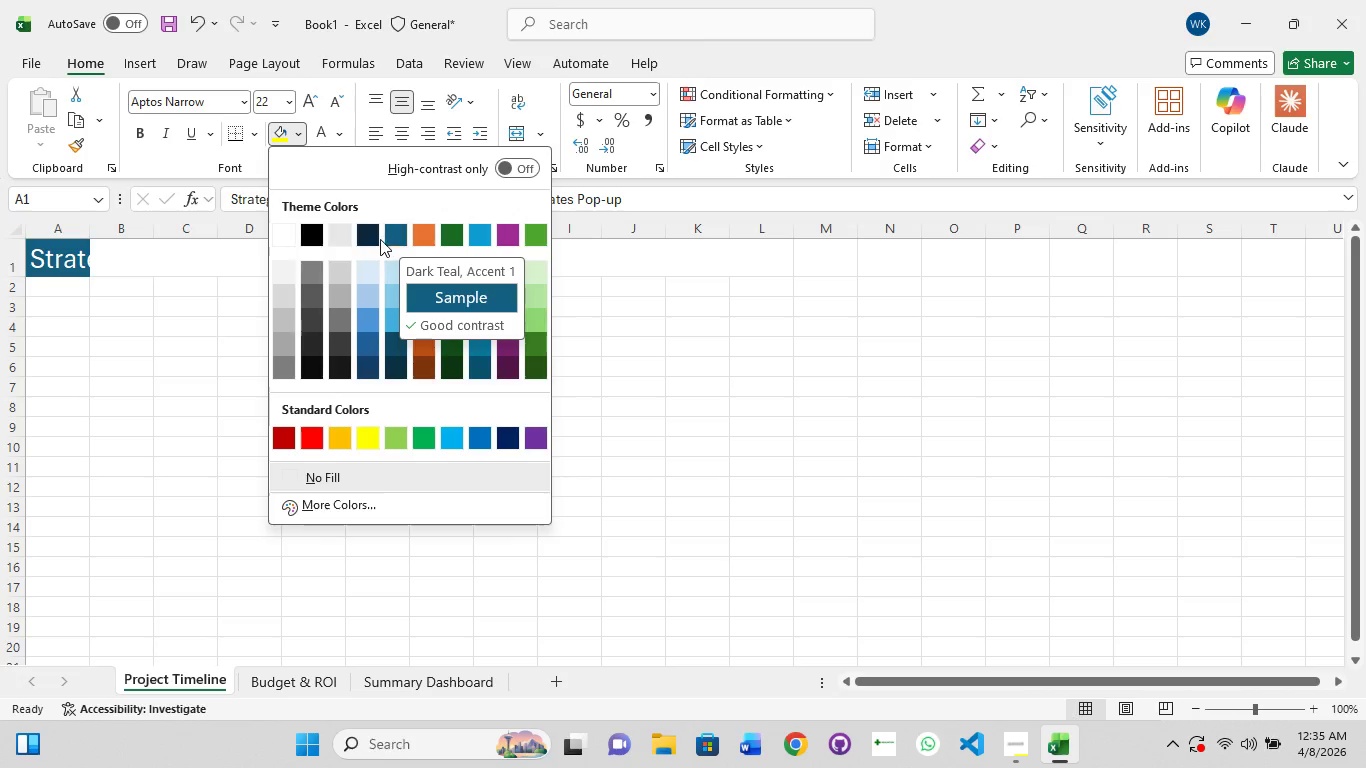 
left_click([373, 237])
 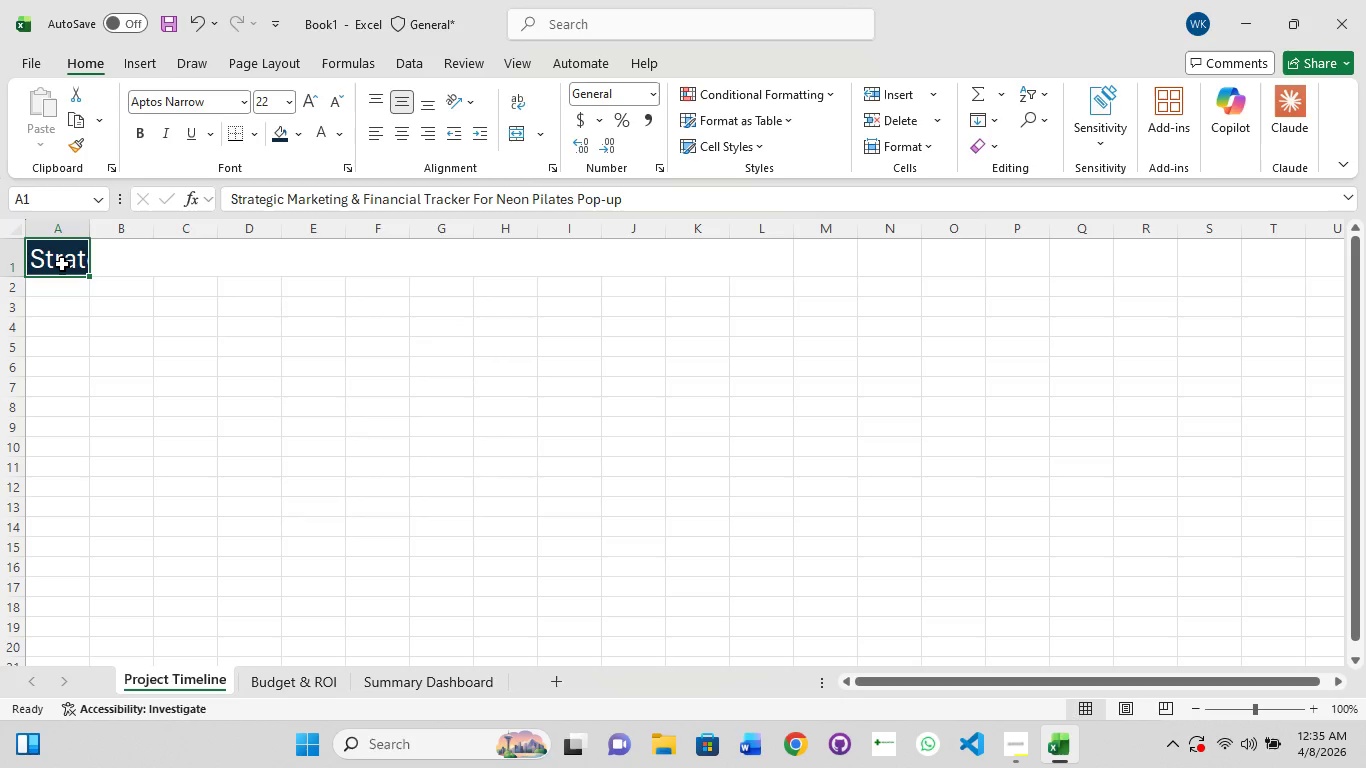 
double_click([62, 264])
 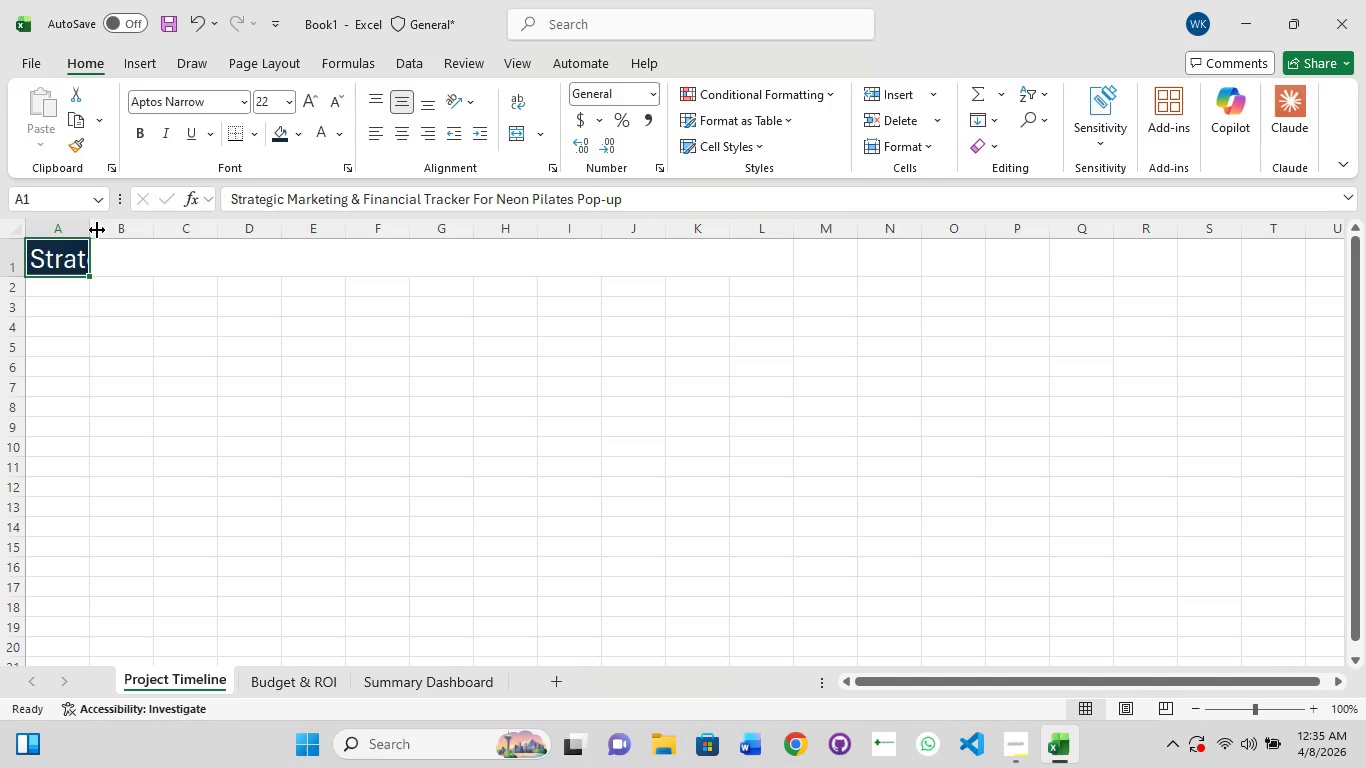 
wait(5.47)
 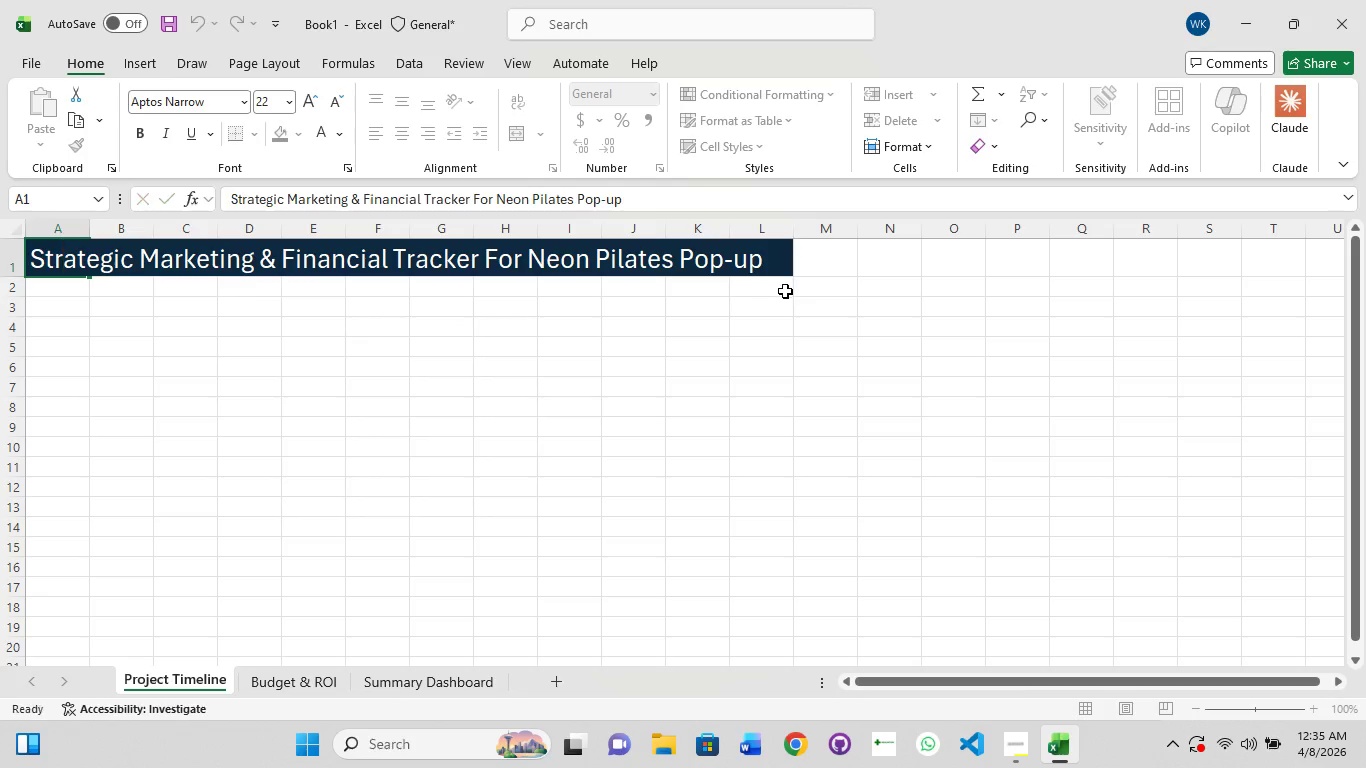 
double_click([91, 229])
 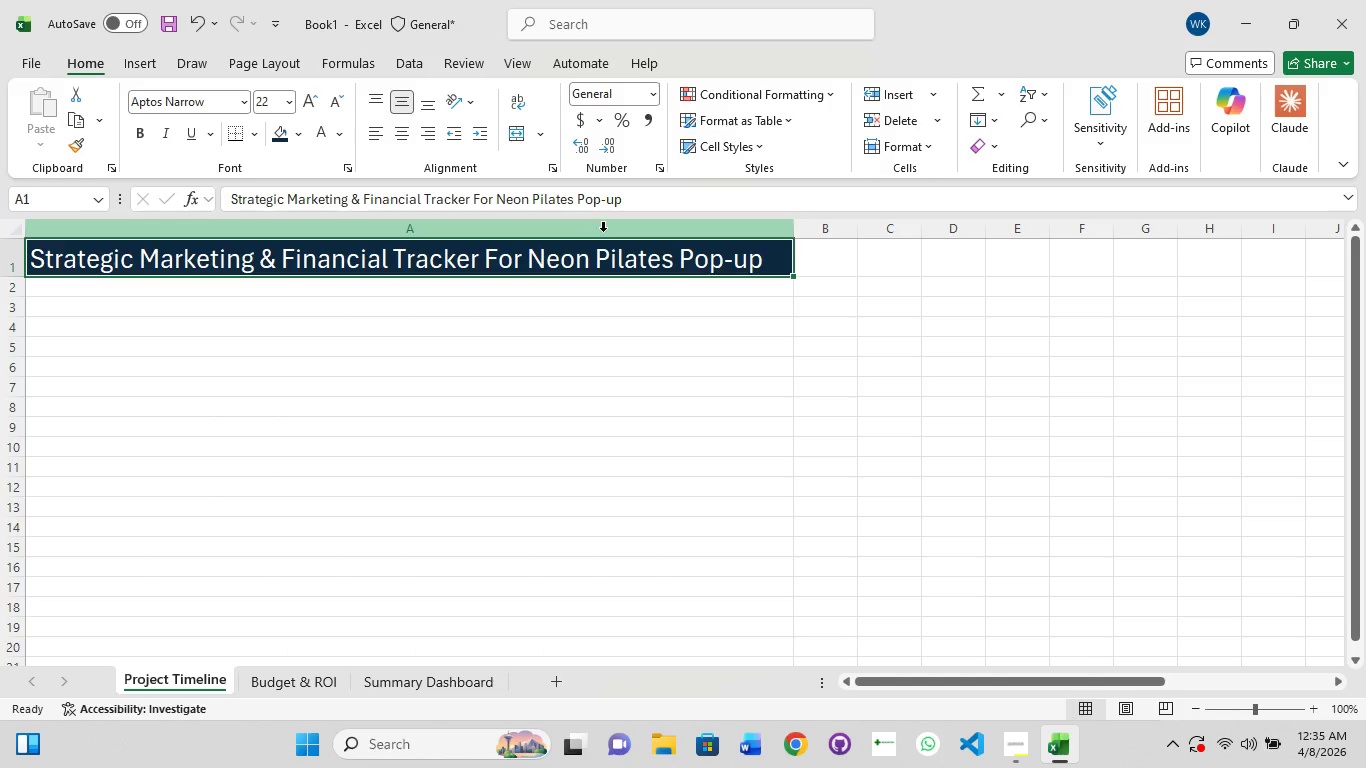 
left_click([603, 231])
 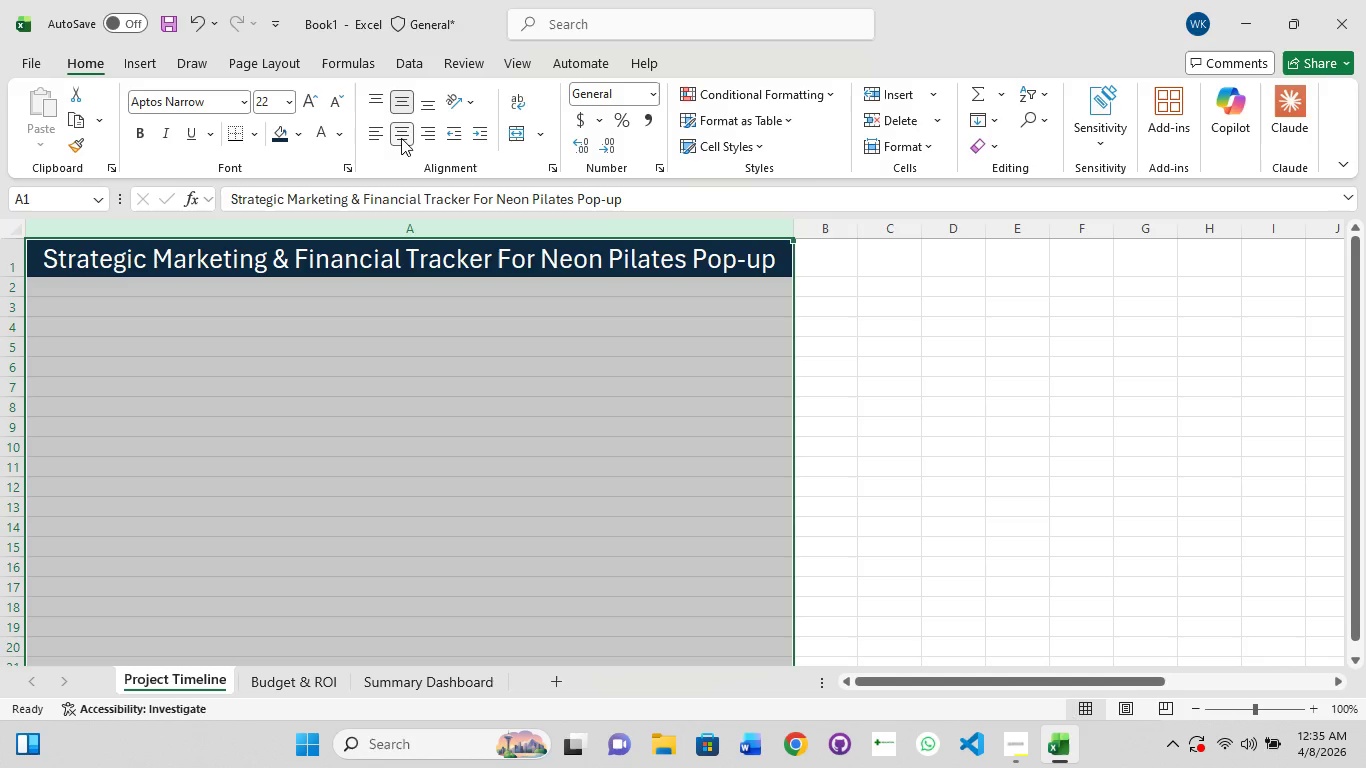 
left_click([143, 138])
 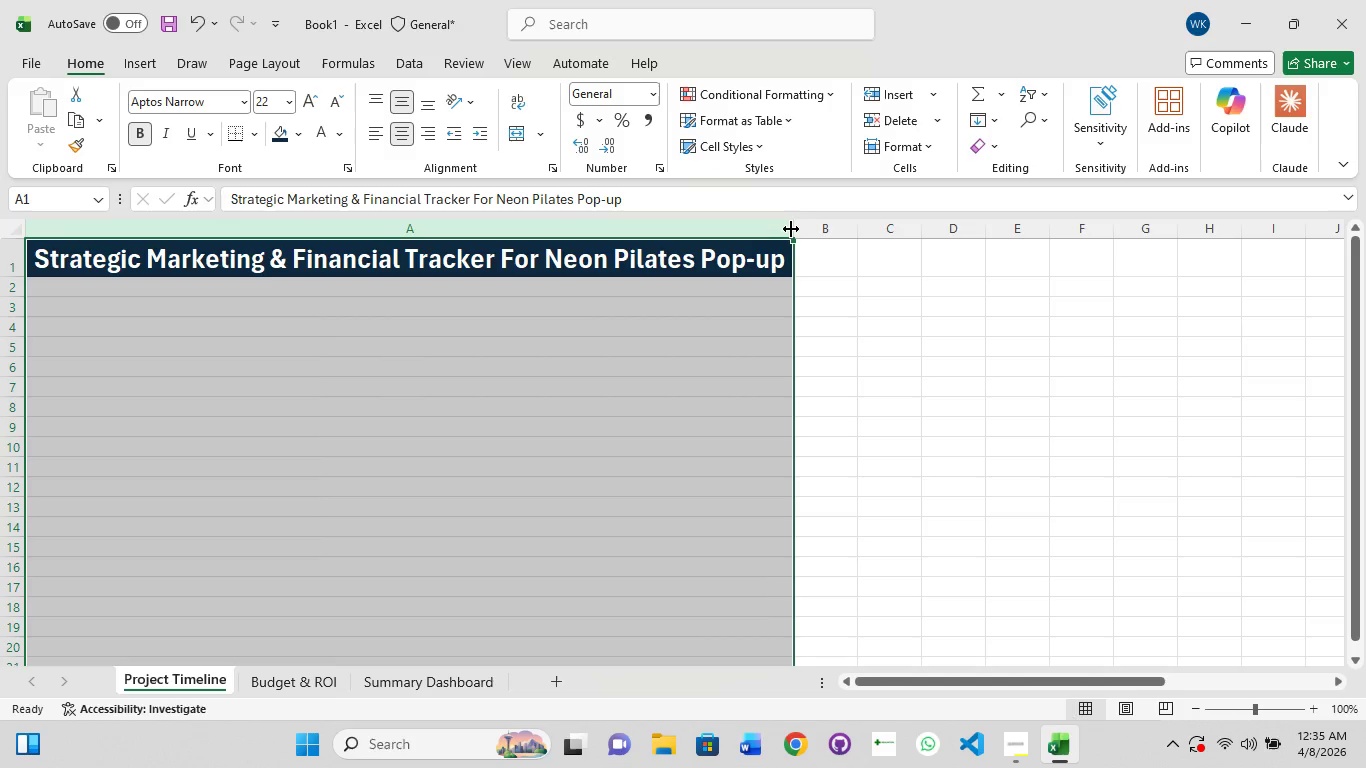 
wait(5.92)
 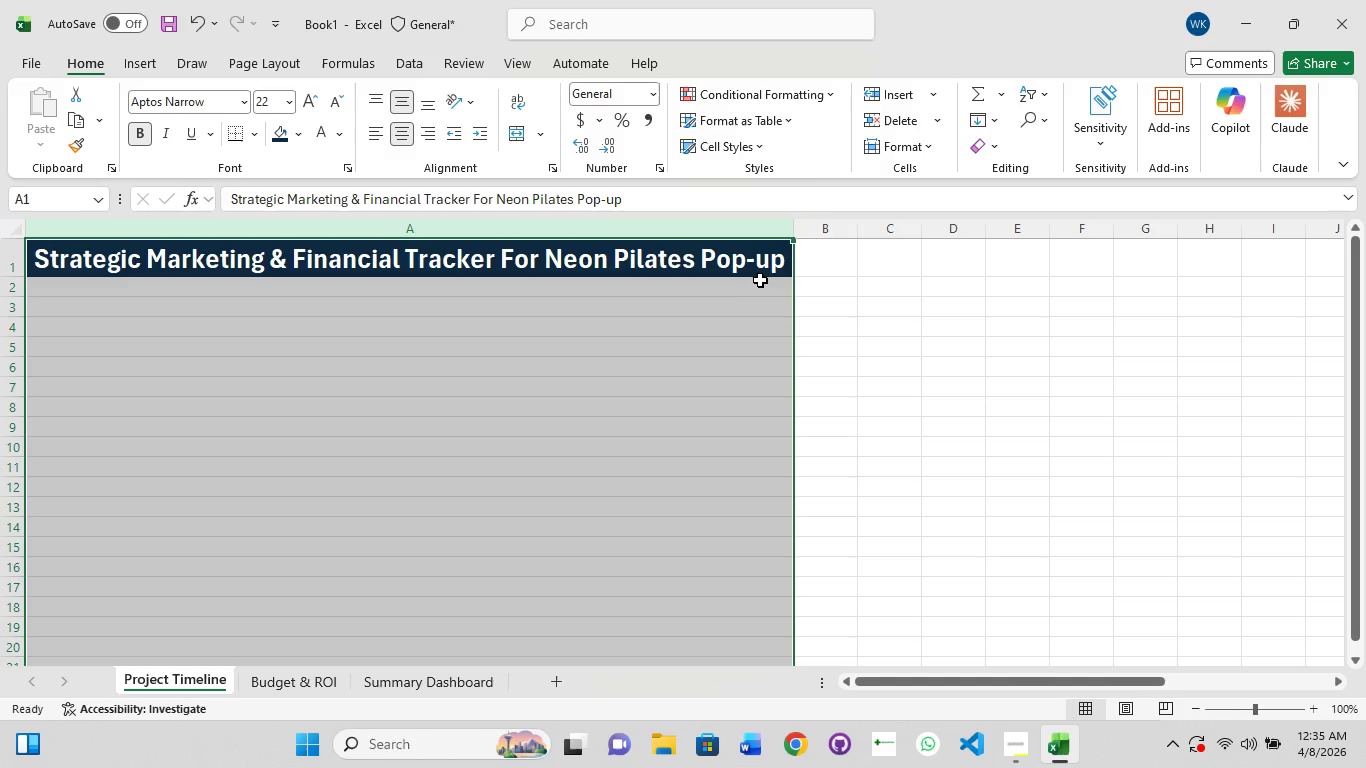 
left_click_drag(start_coordinate=[791, 227], to_coordinate=[525, 212])
 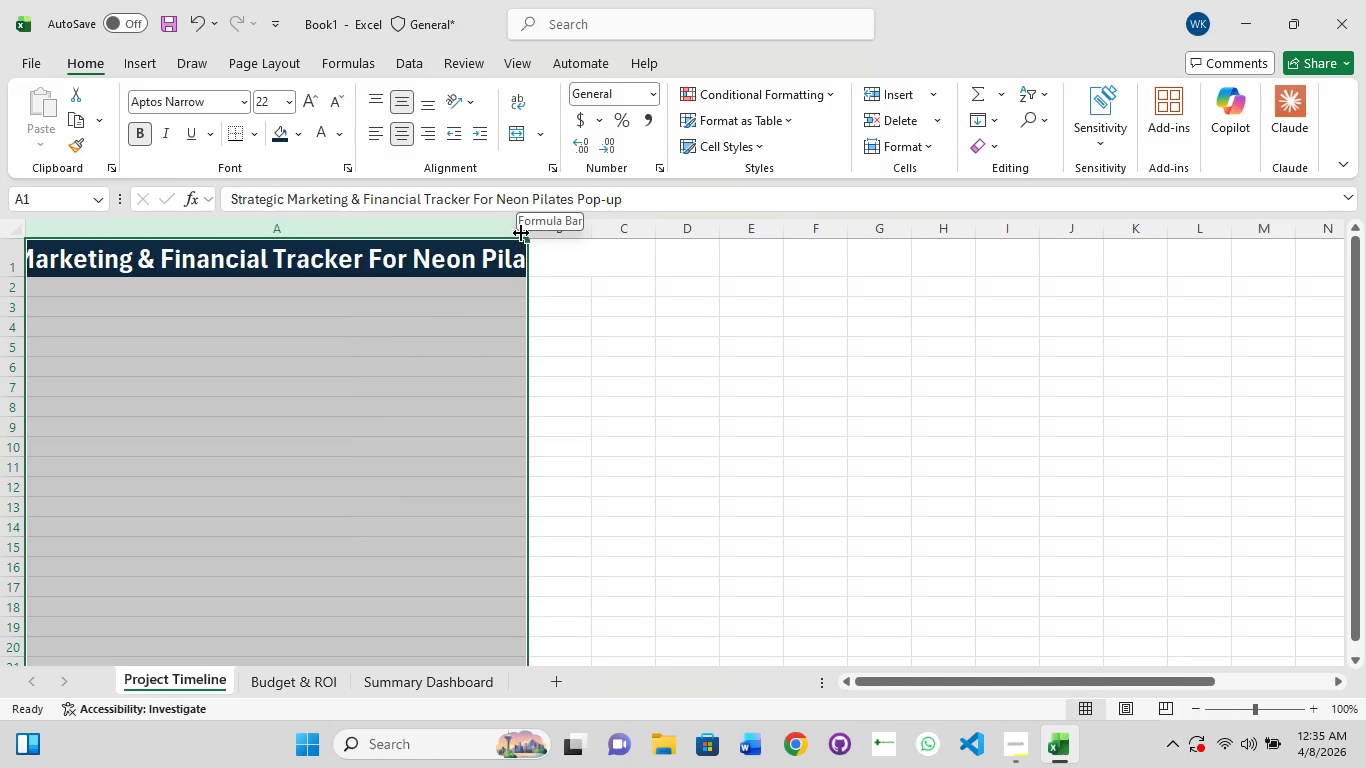 
left_click_drag(start_coordinate=[521, 233], to_coordinate=[800, 243])
 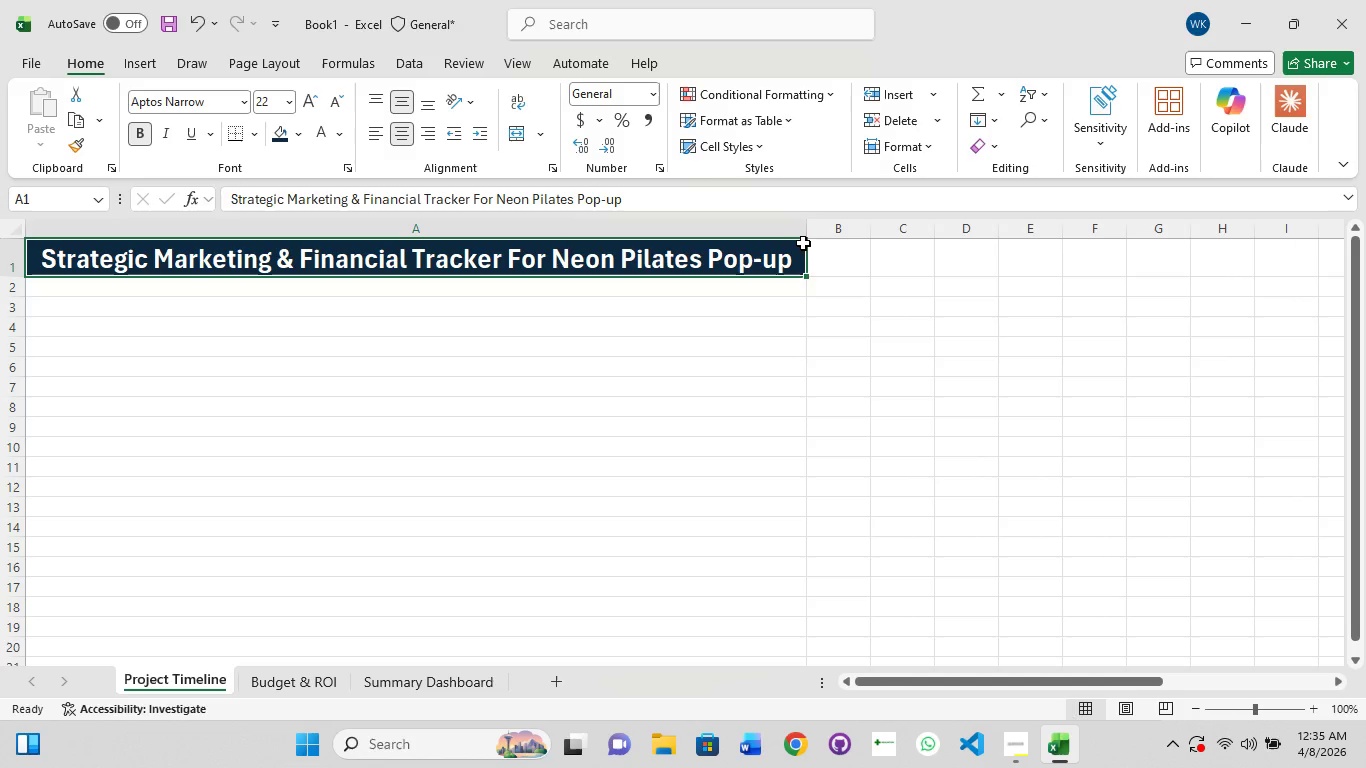 
left_click_drag(start_coordinate=[800, 243], to_coordinate=[829, 241])
 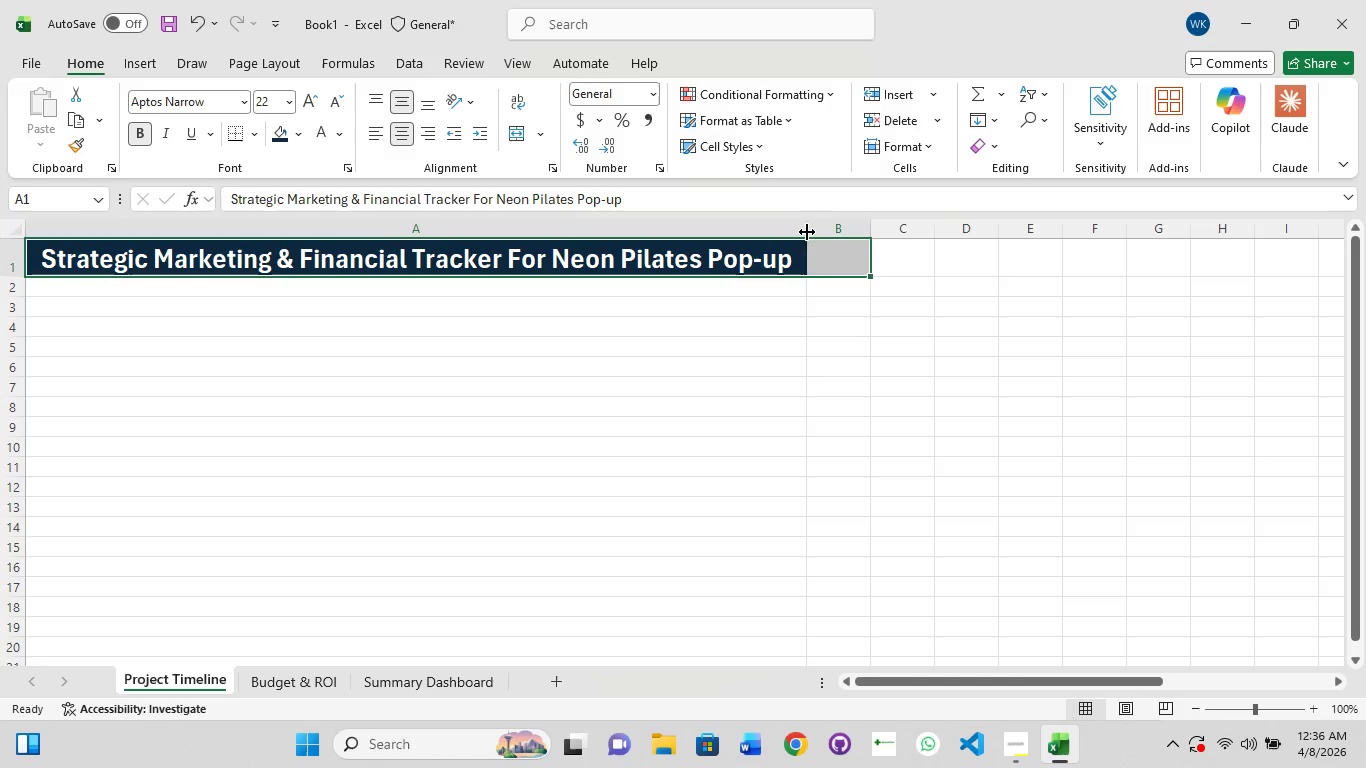 
left_click([811, 230])
 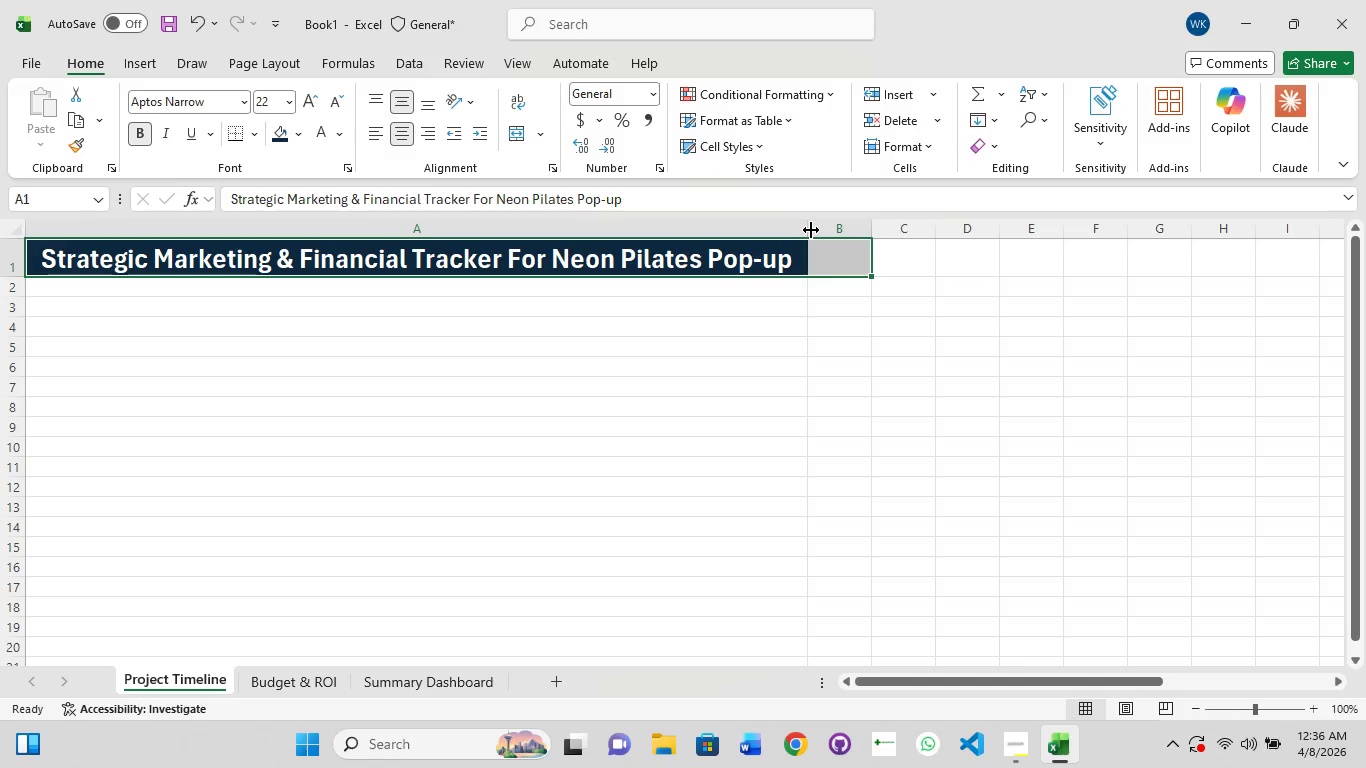 
left_click_drag(start_coordinate=[811, 230], to_coordinate=[971, 222])
 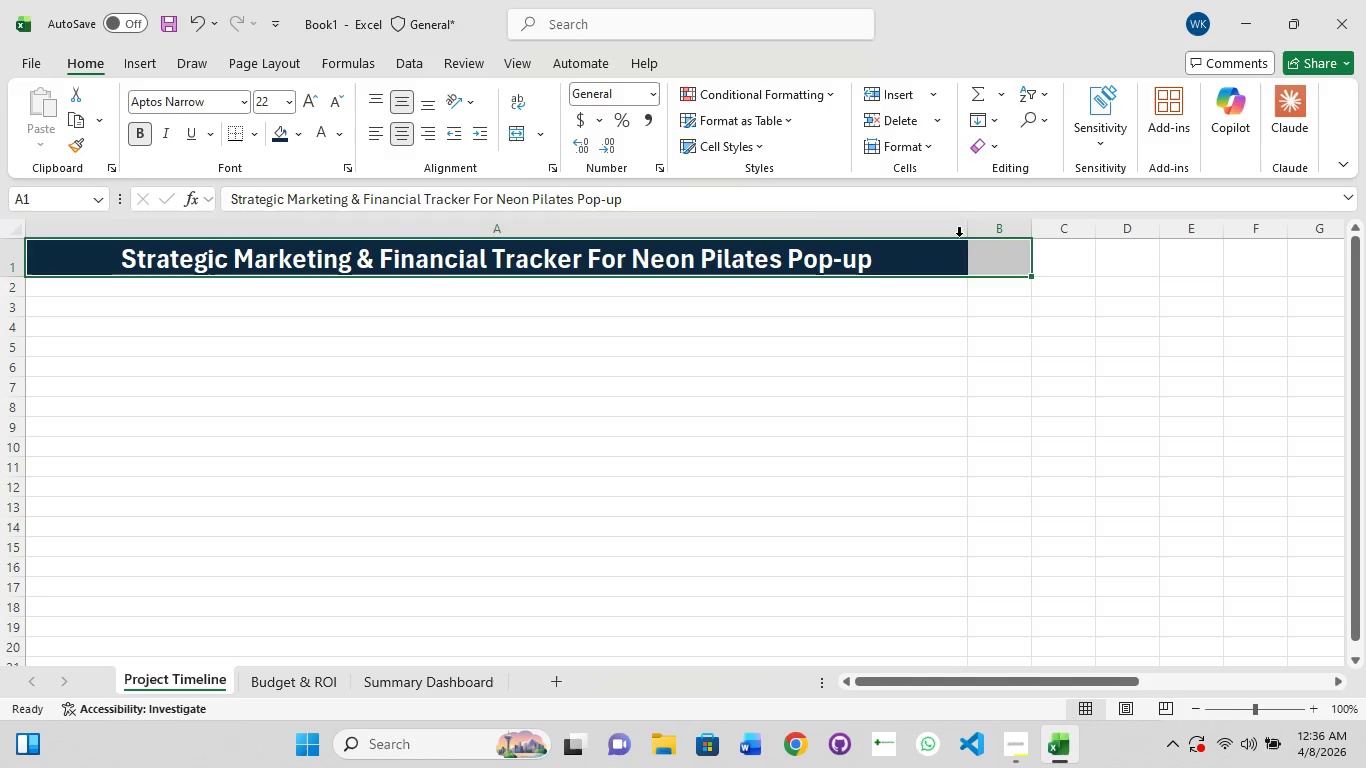 
left_click_drag(start_coordinate=[968, 231], to_coordinate=[1179, 217])
 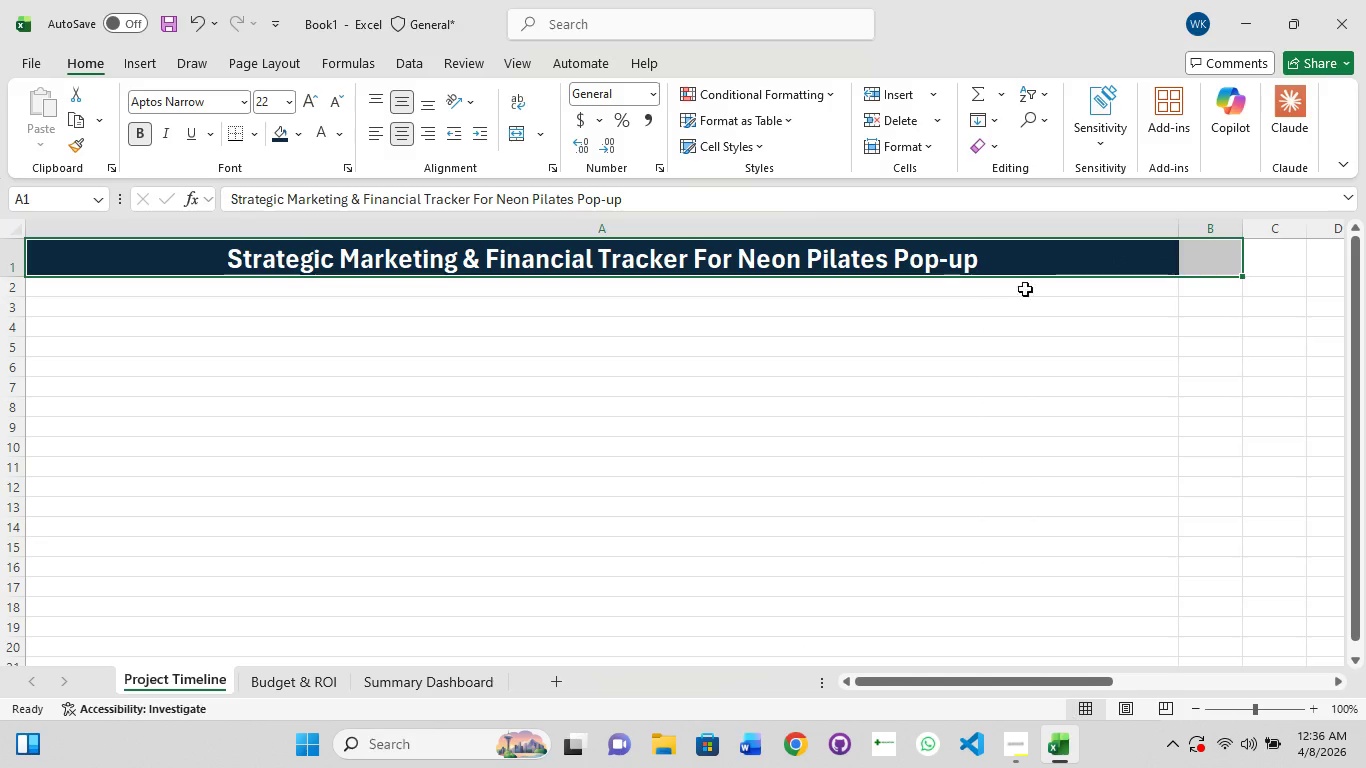 
left_click([926, 319])
 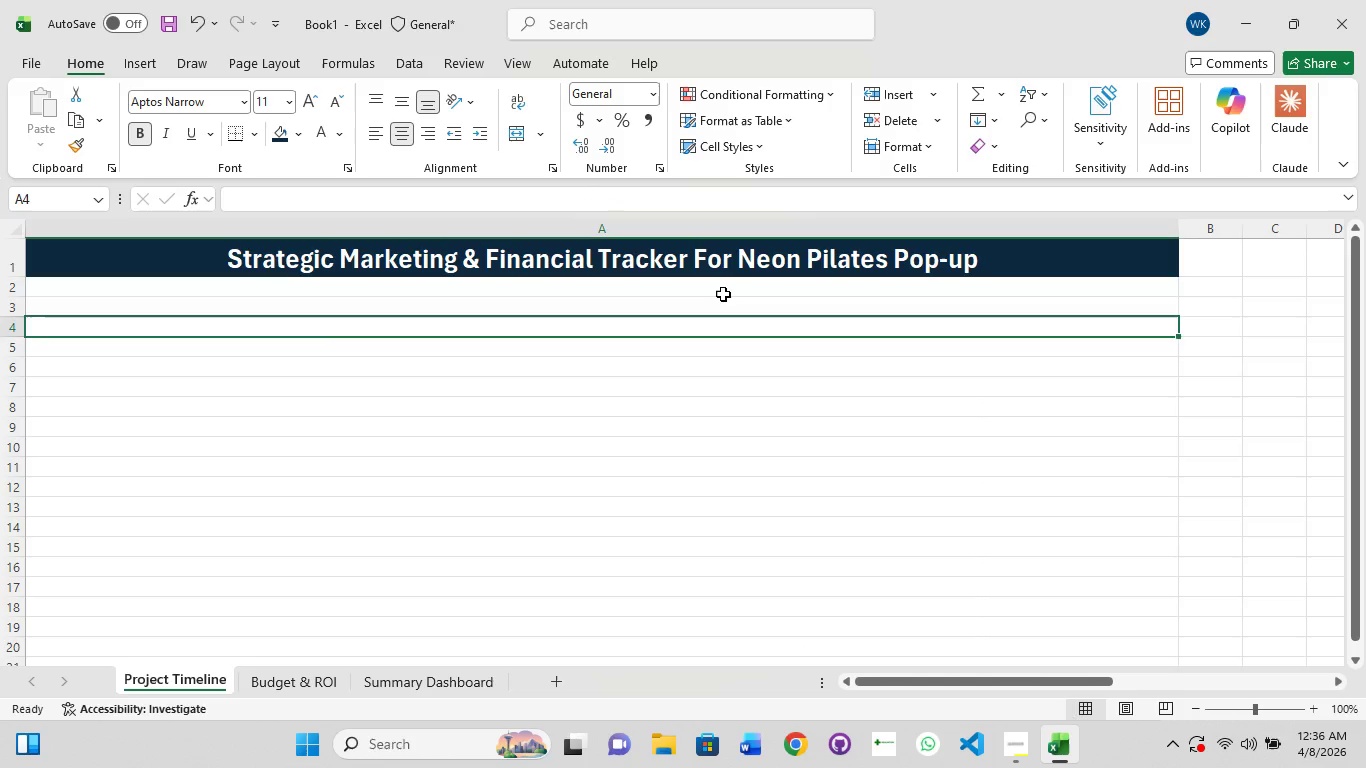 
left_click([723, 294])
 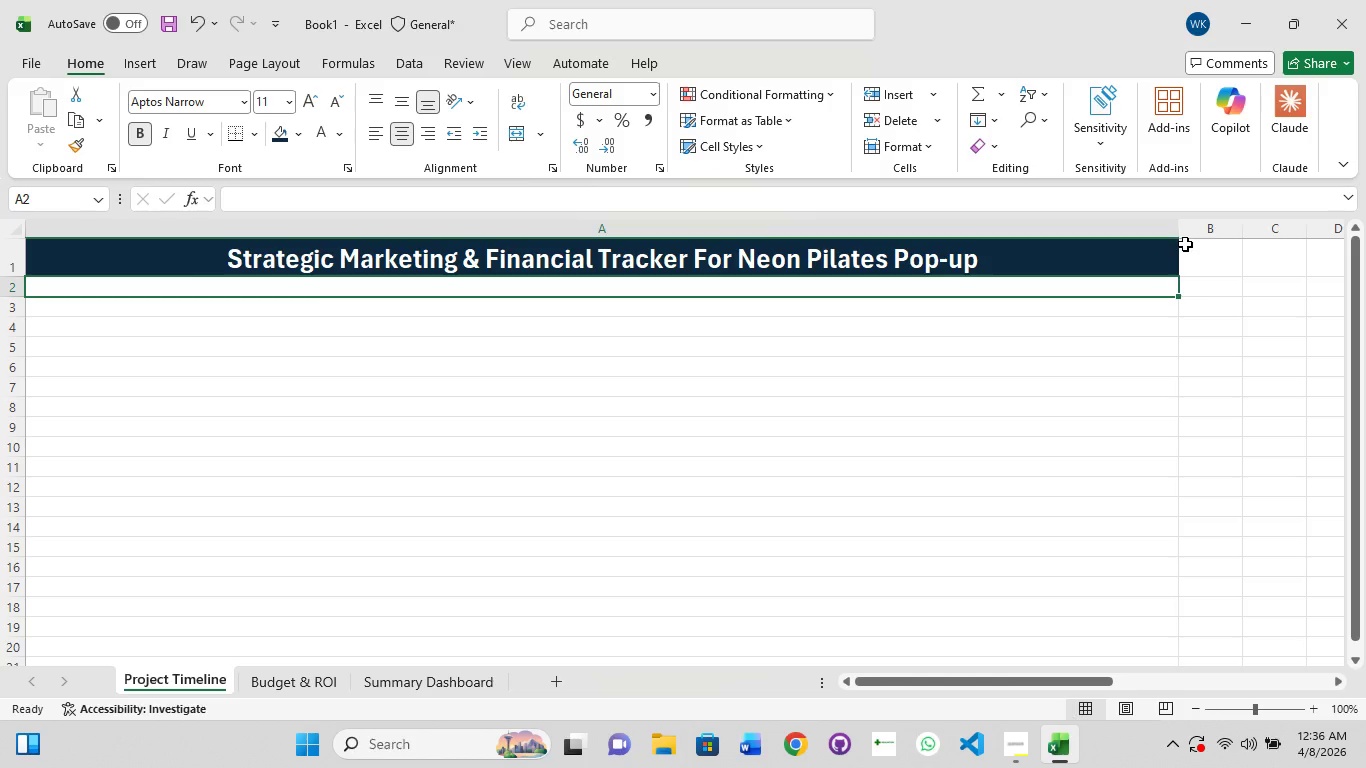 
left_click_drag(start_coordinate=[1181, 229], to_coordinate=[593, 215])
 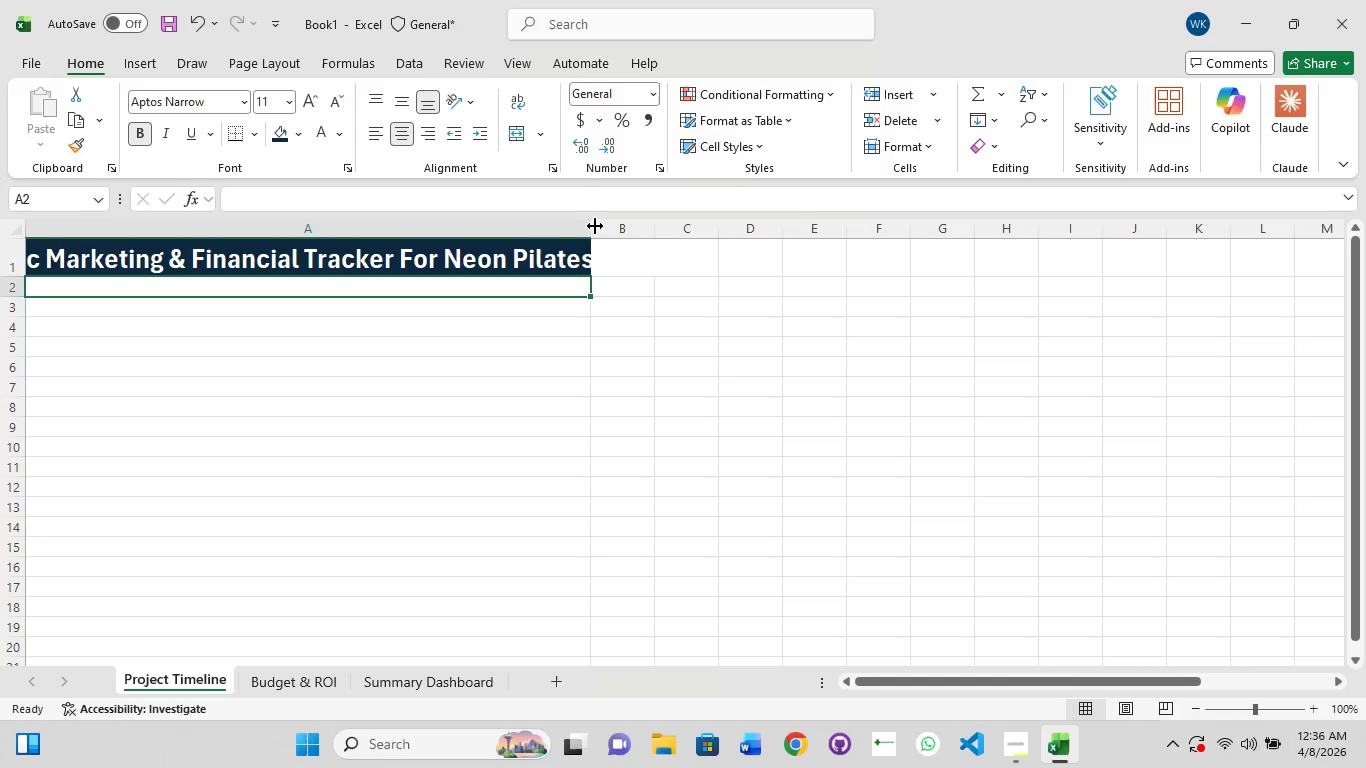 
double_click([590, 228])
 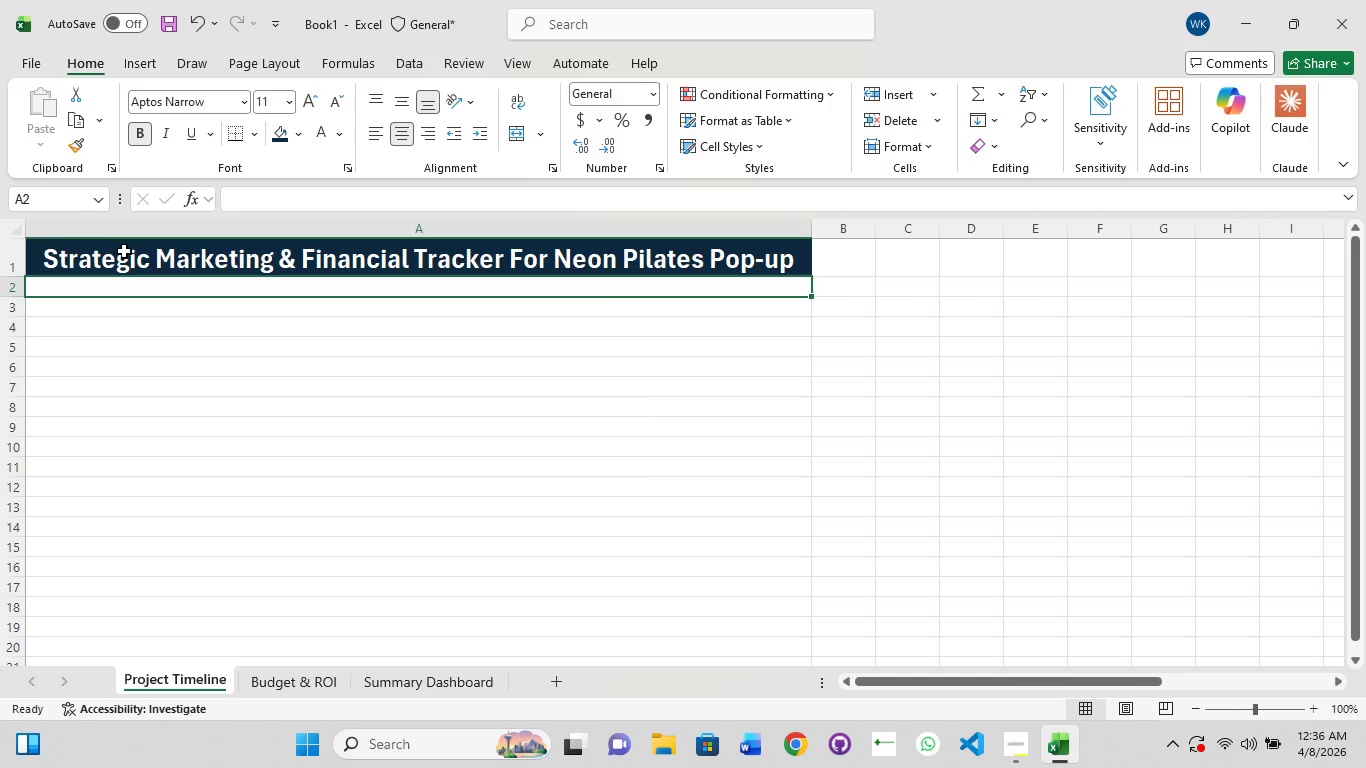 
left_click([142, 249])
 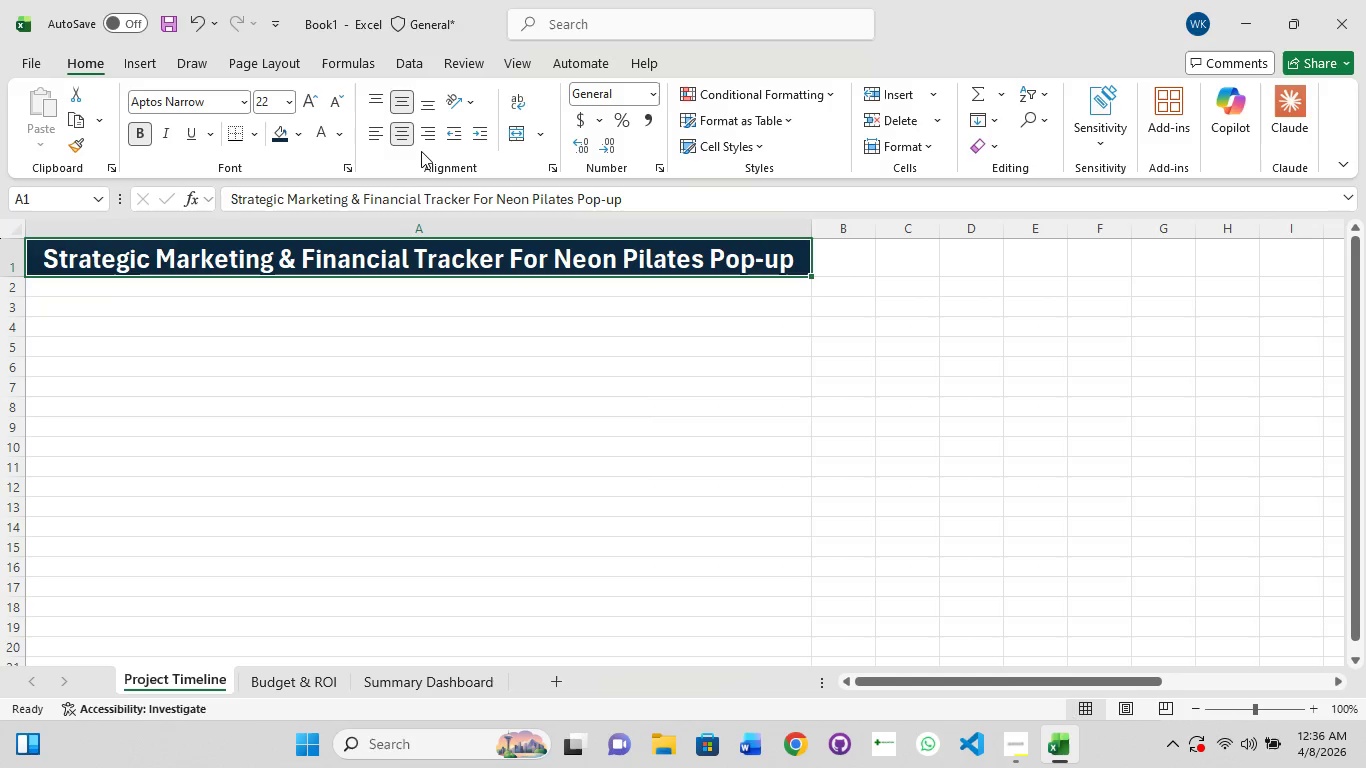 
left_click([430, 137])
 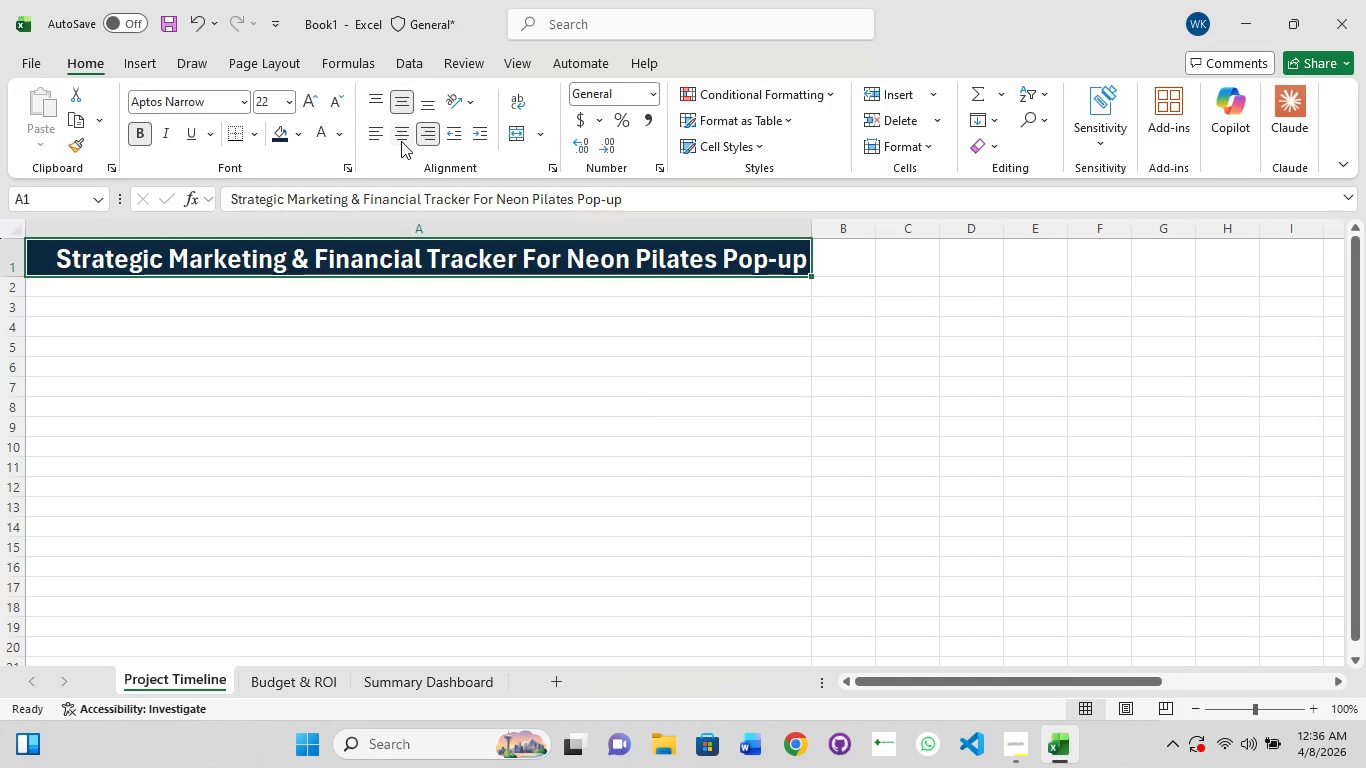 
left_click([401, 141])
 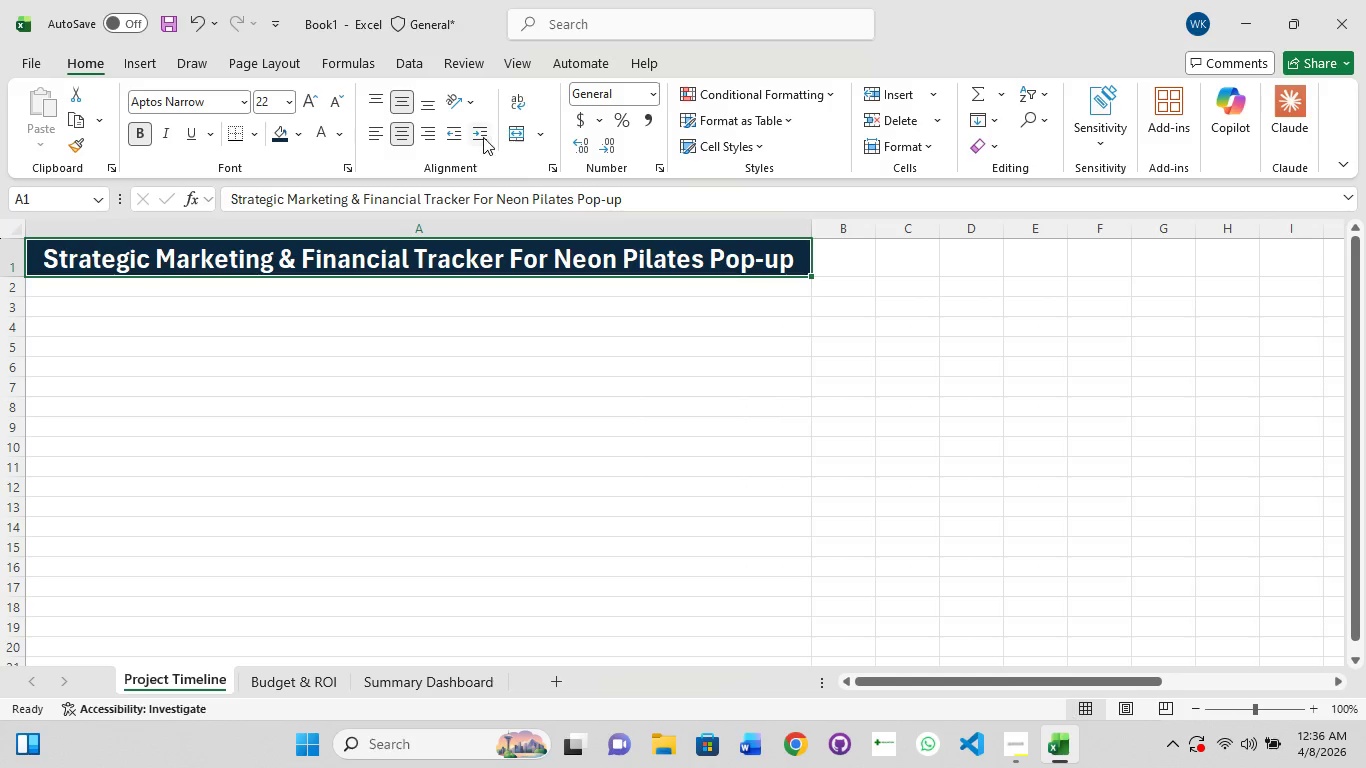 
left_click([483, 137])
 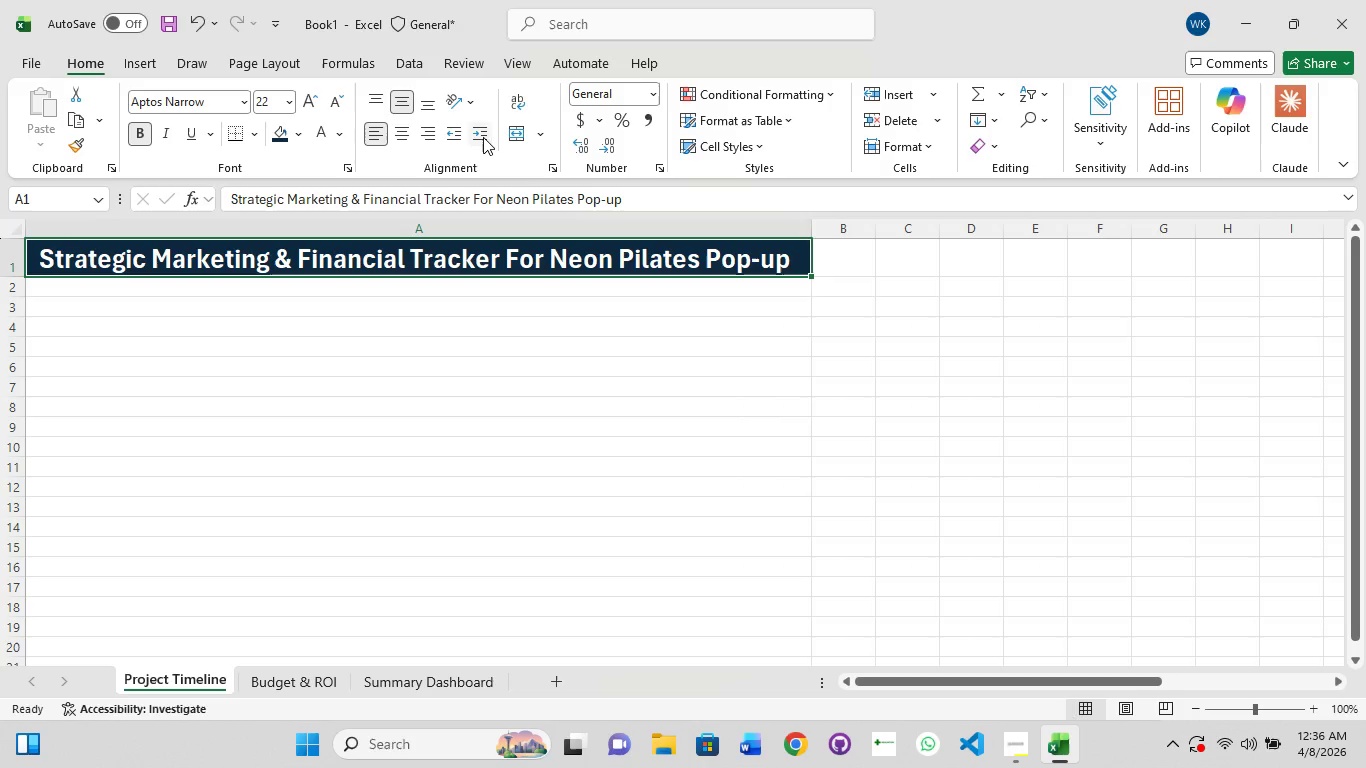 
left_click([483, 137])
 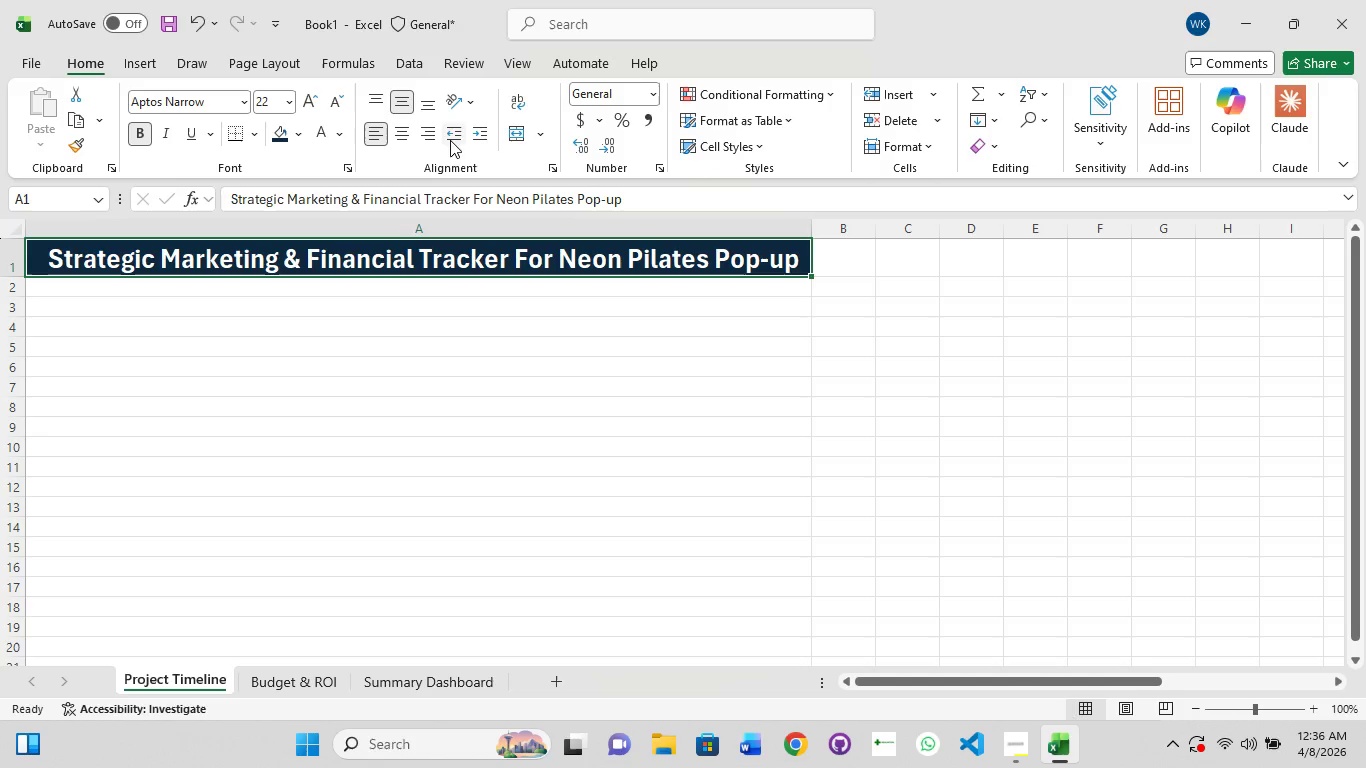 
left_click([450, 140])
 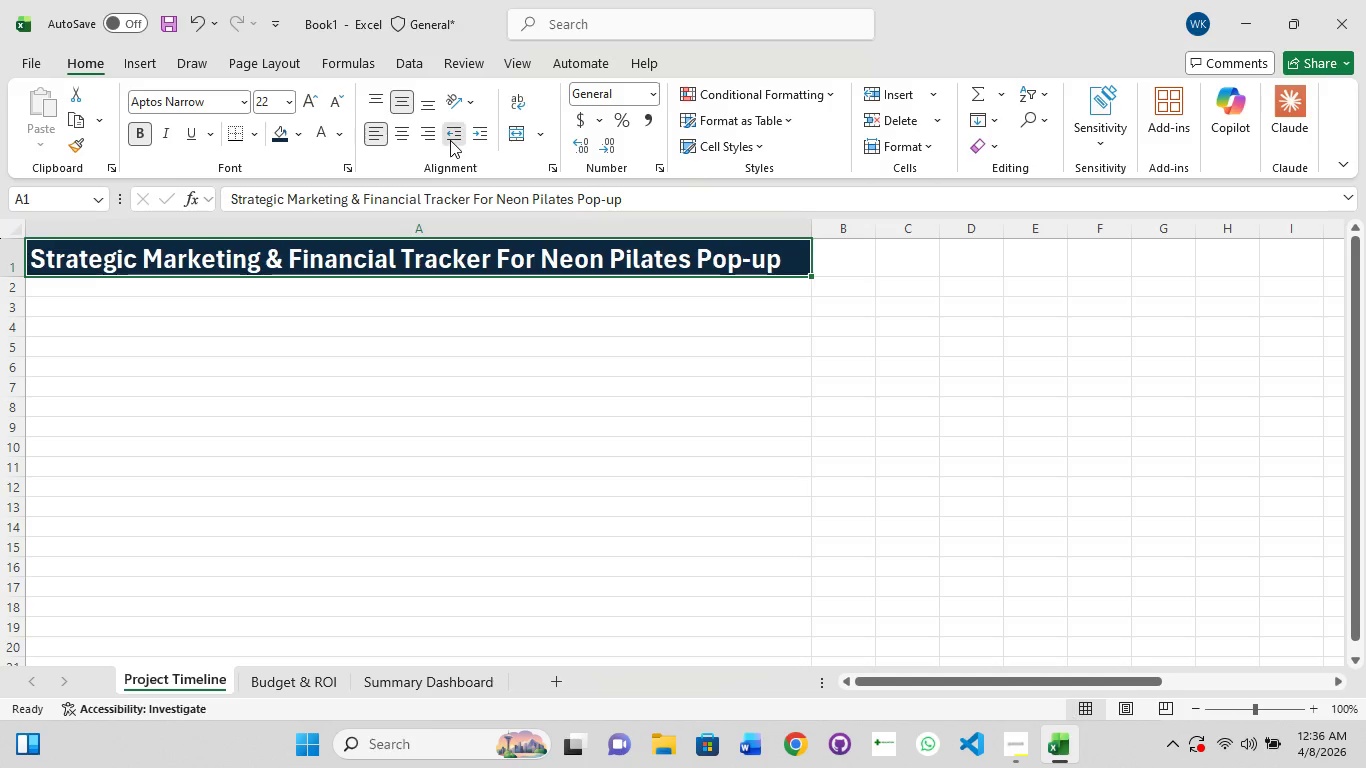 
double_click([450, 140])
 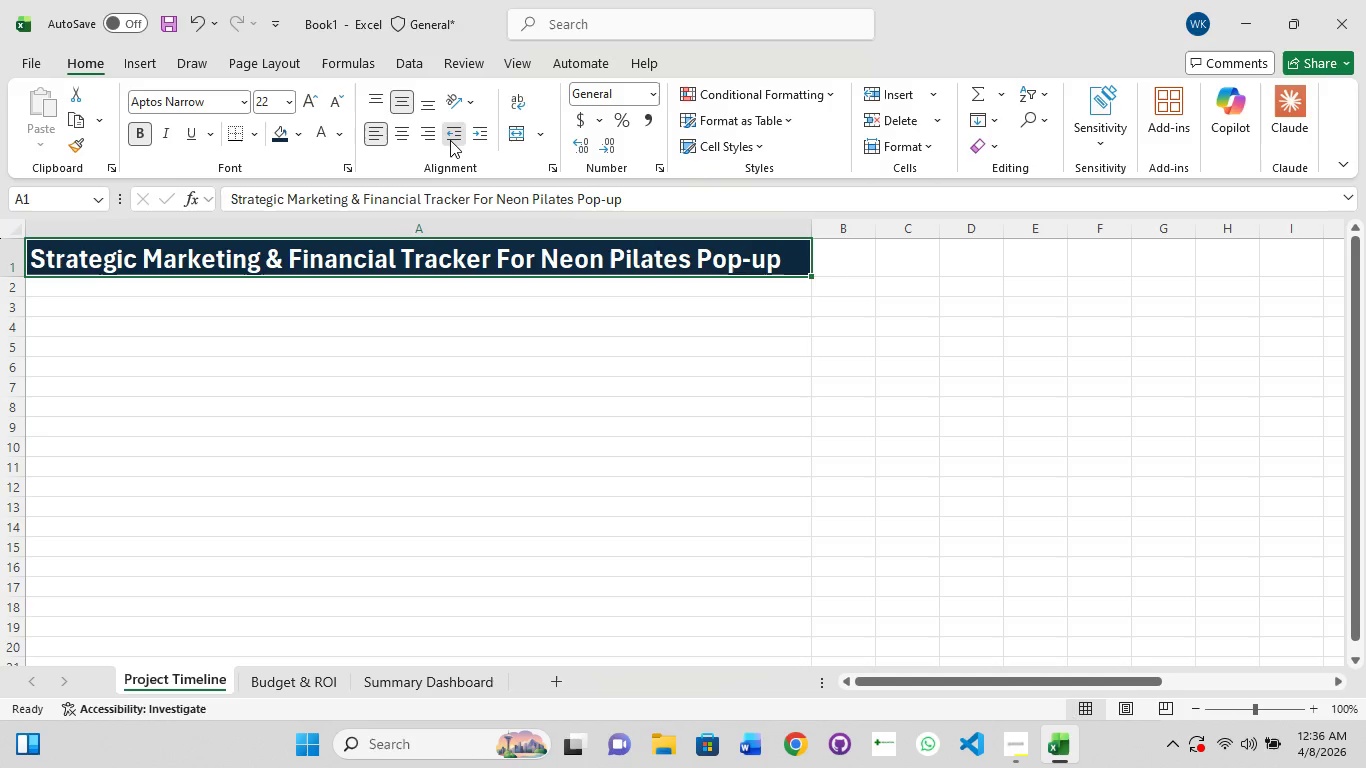 
left_click([450, 140])
 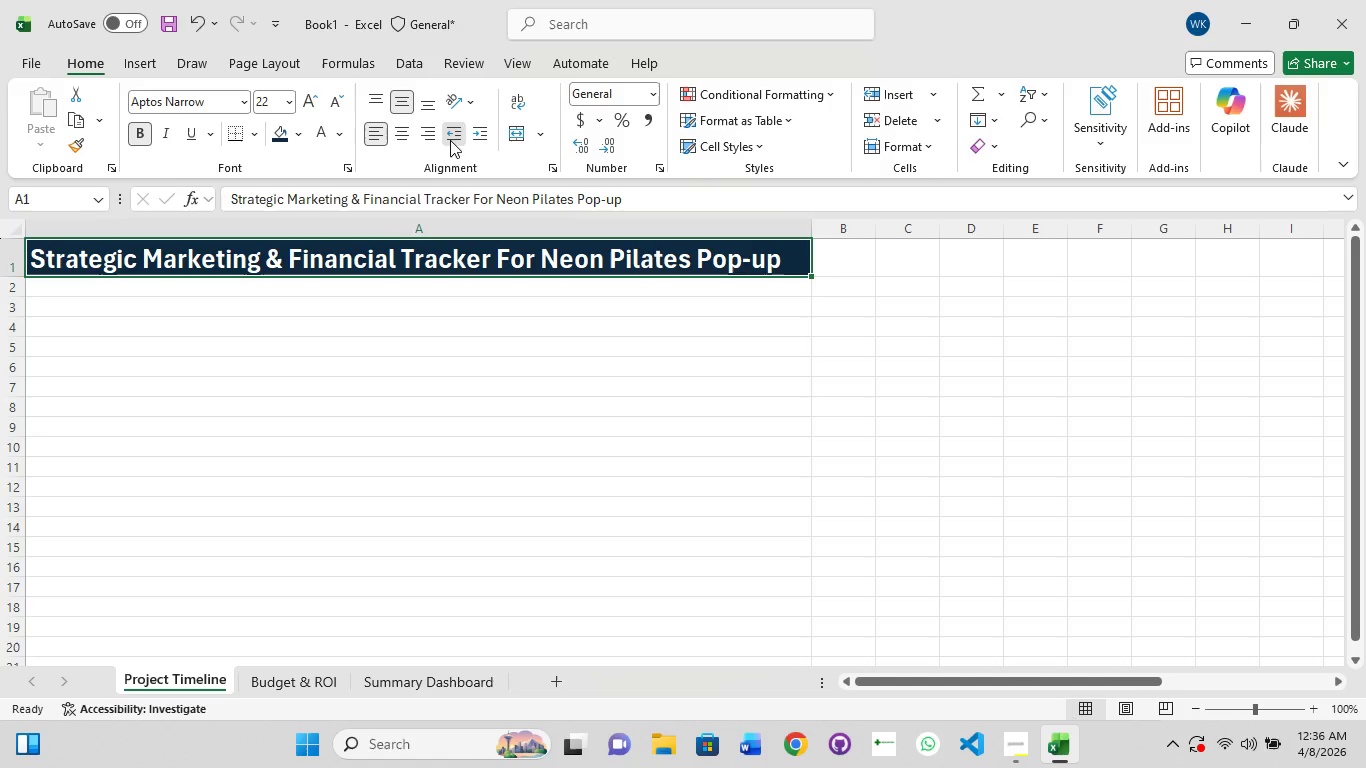 
left_click([450, 140])
 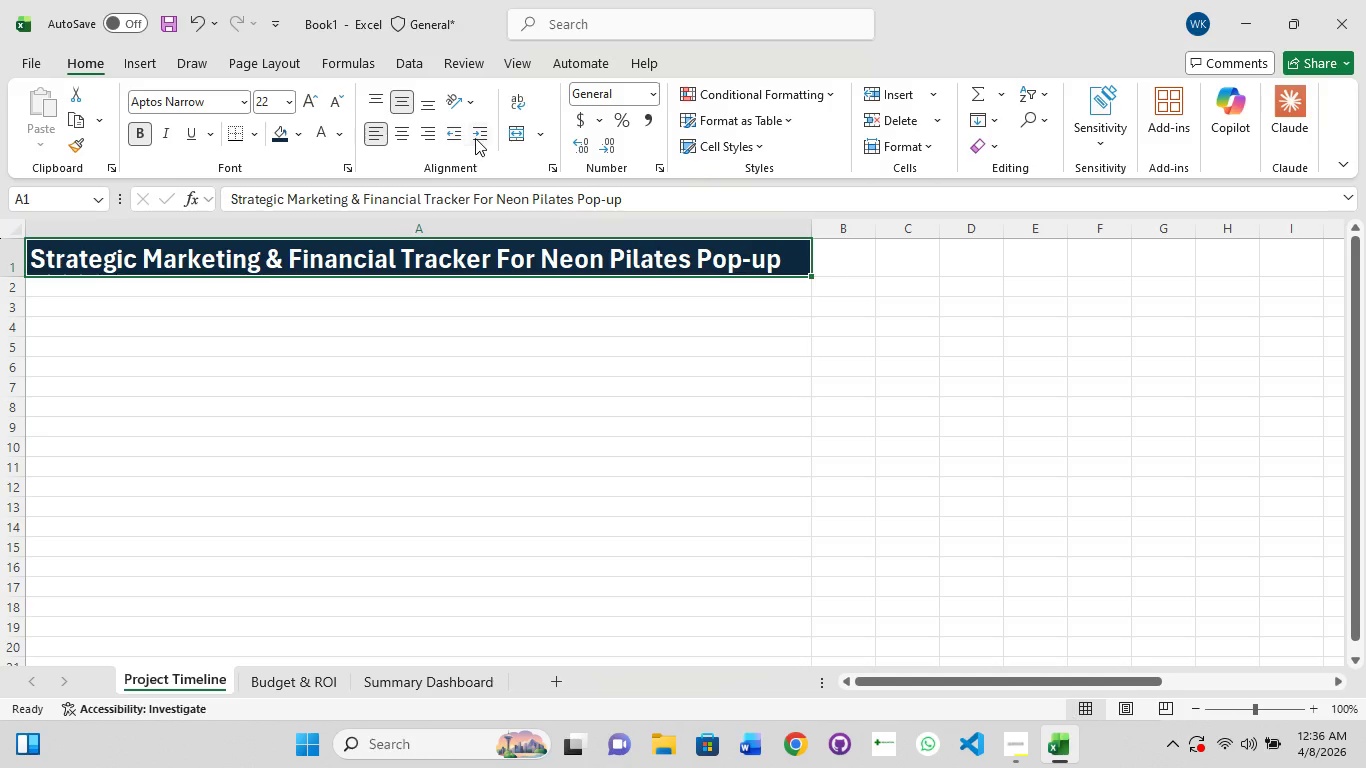 
left_click([481, 138])
 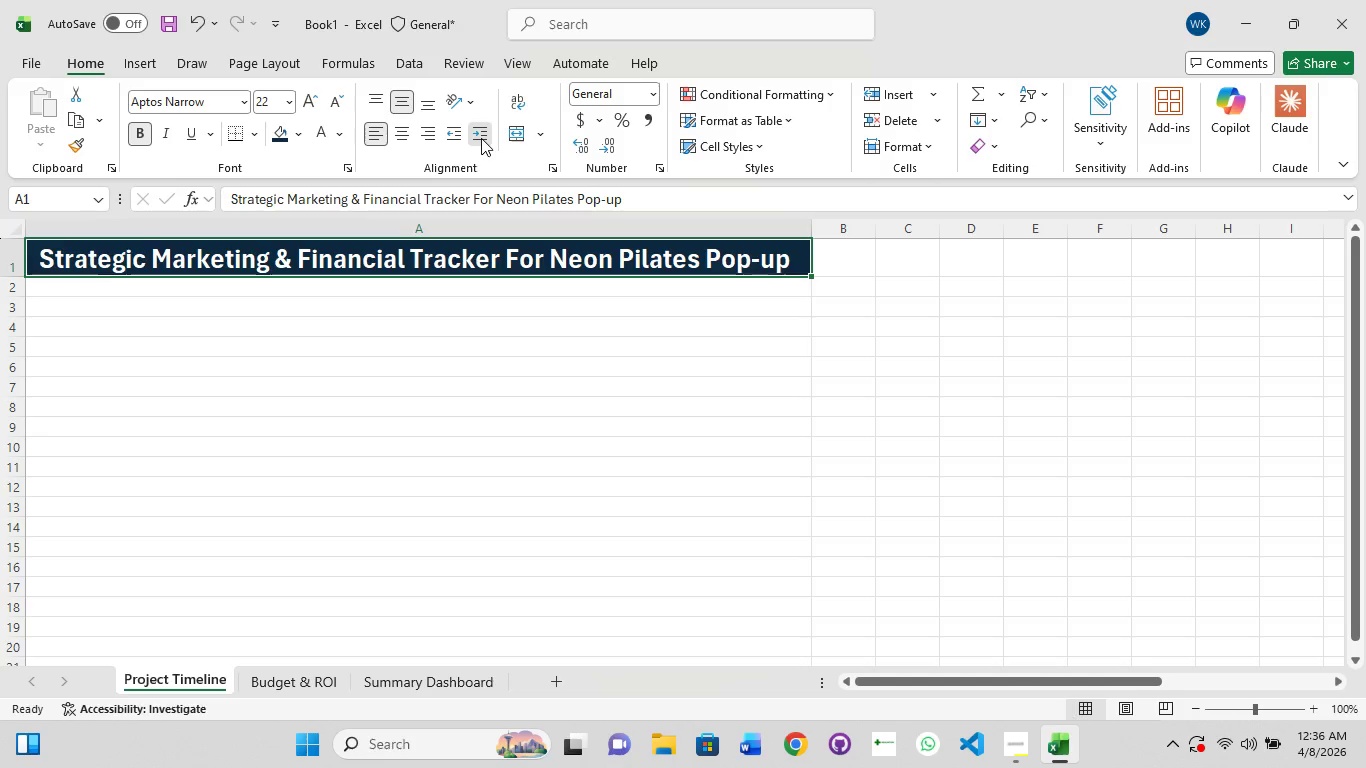 
double_click([481, 138])
 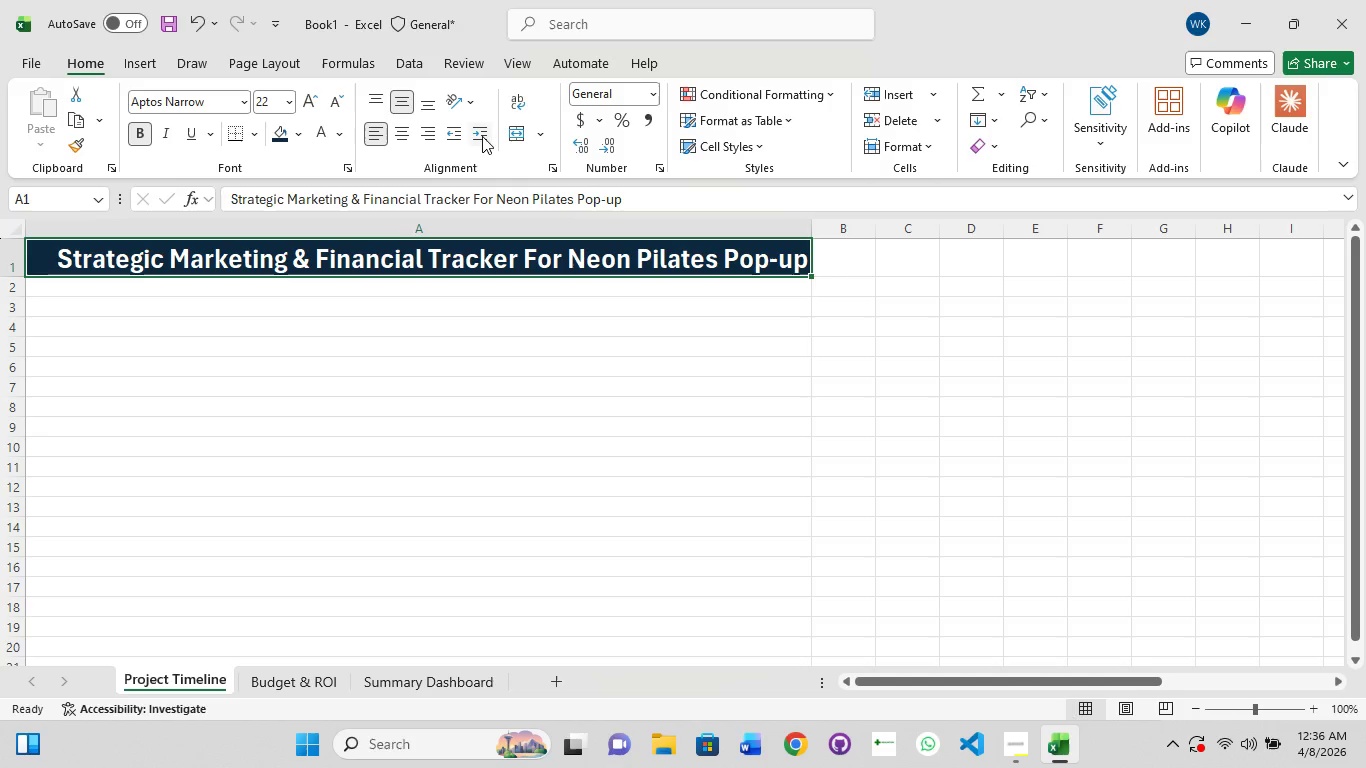 
left_click([481, 136])
 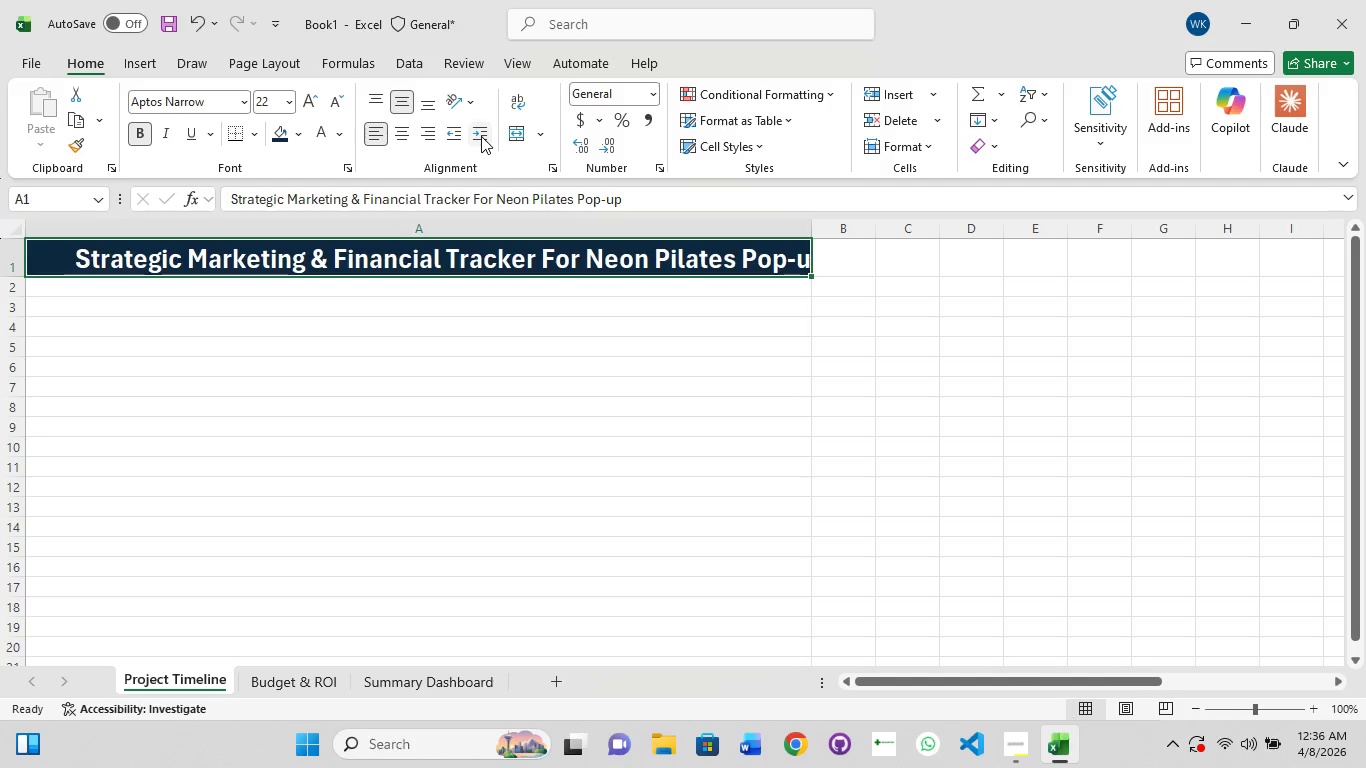 
double_click([481, 136])
 